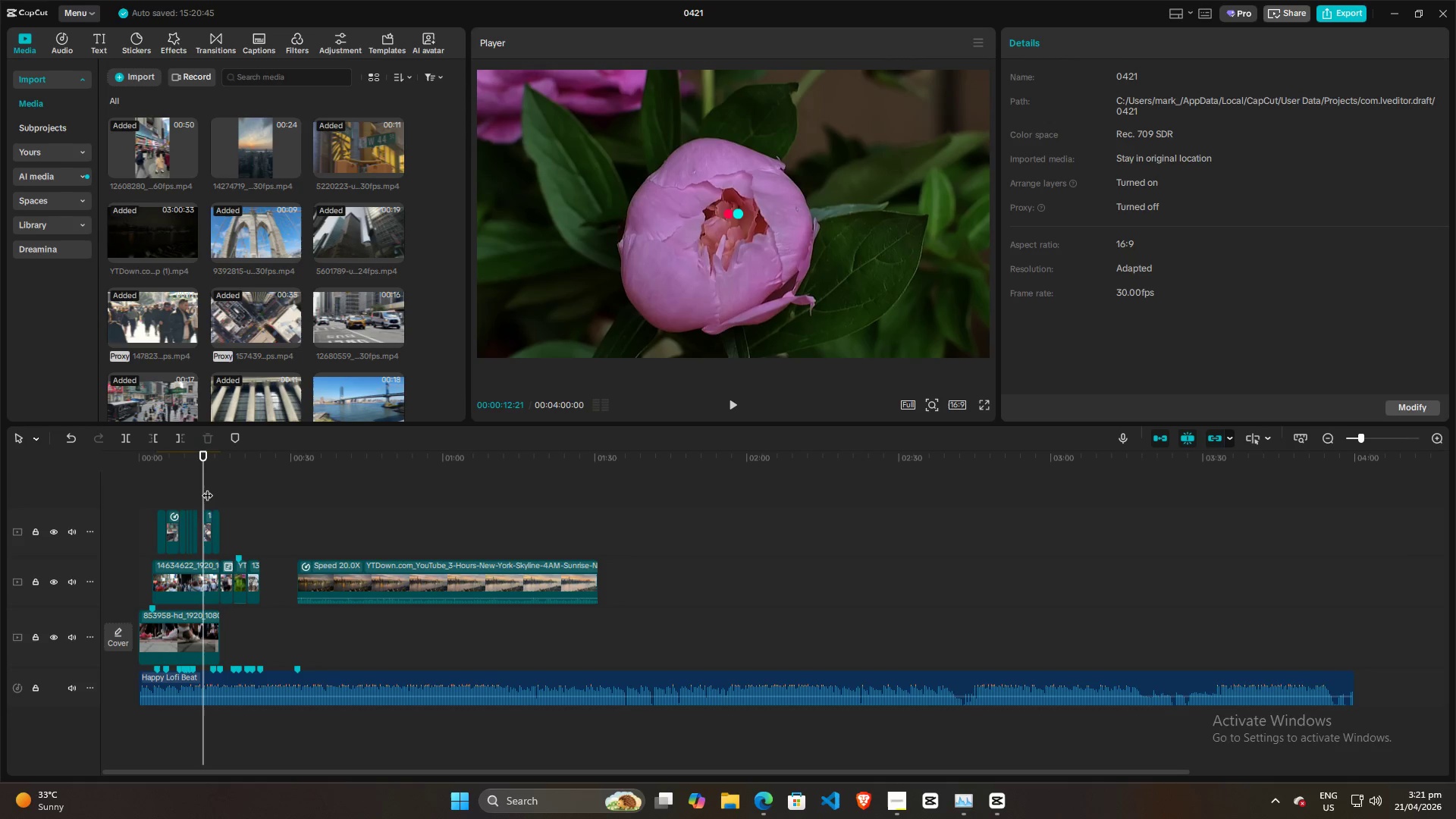 
key(Space)
 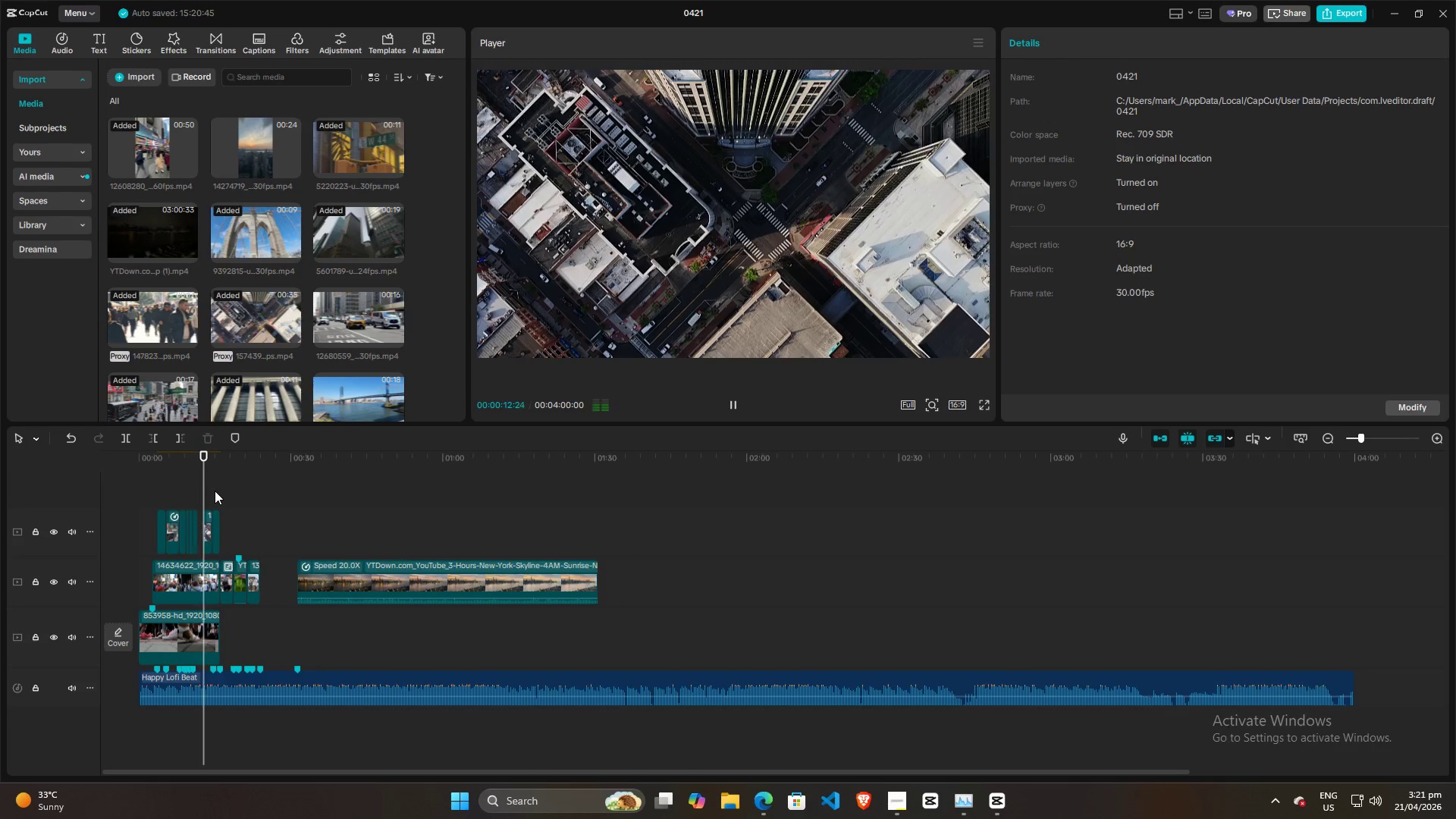 
left_click([215, 491])
 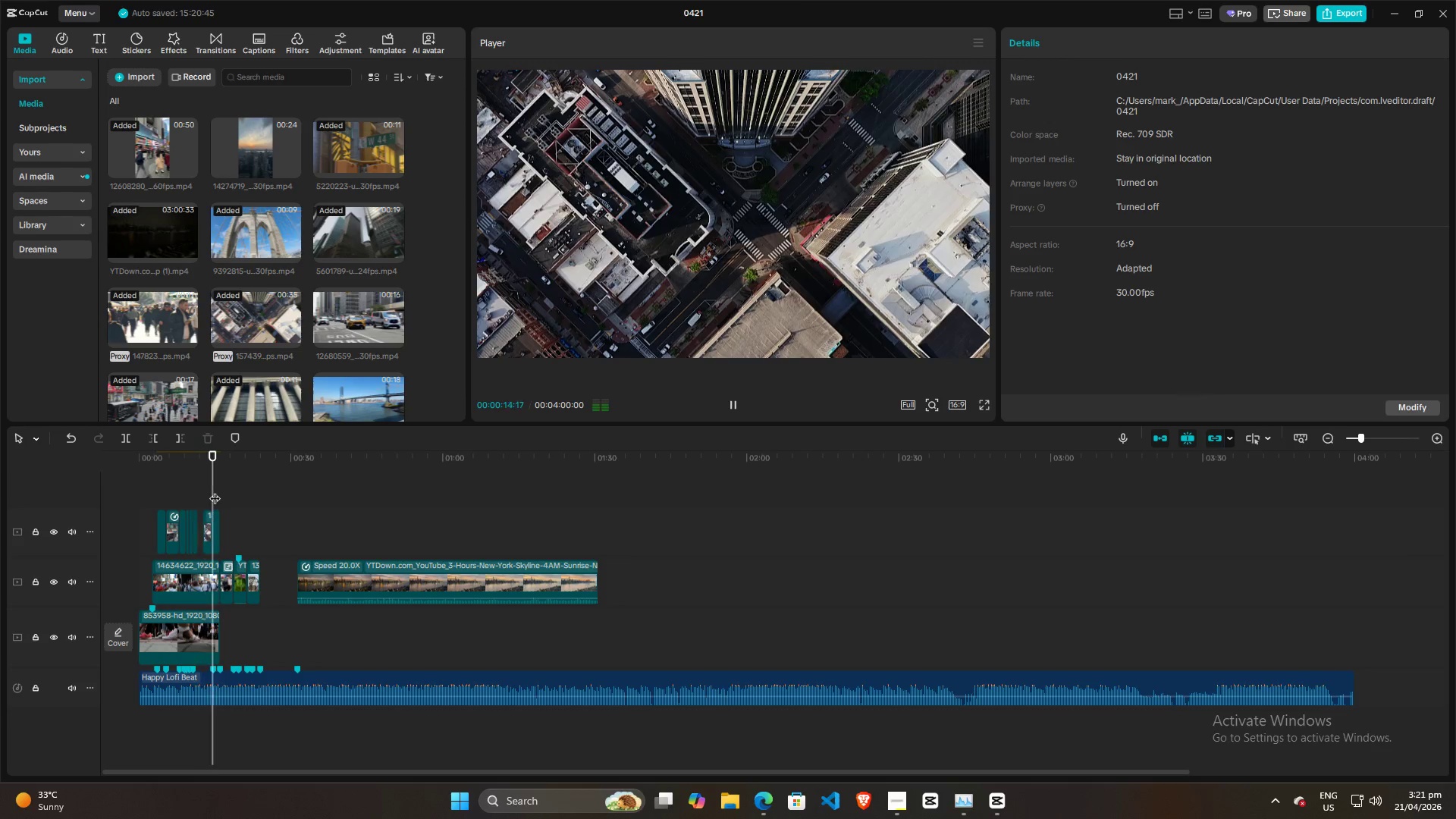 
key(Space)
 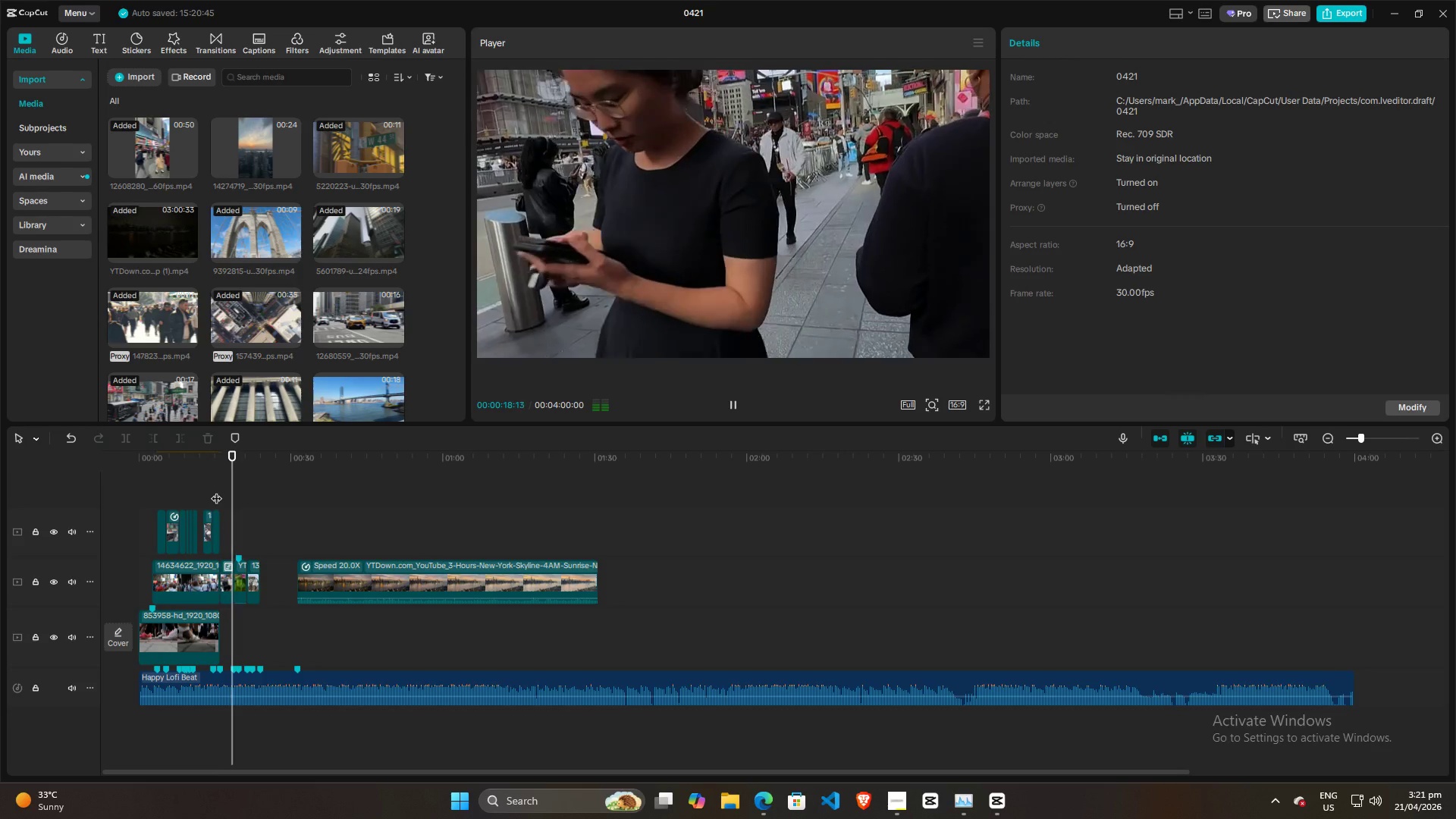 
wait(5.27)
 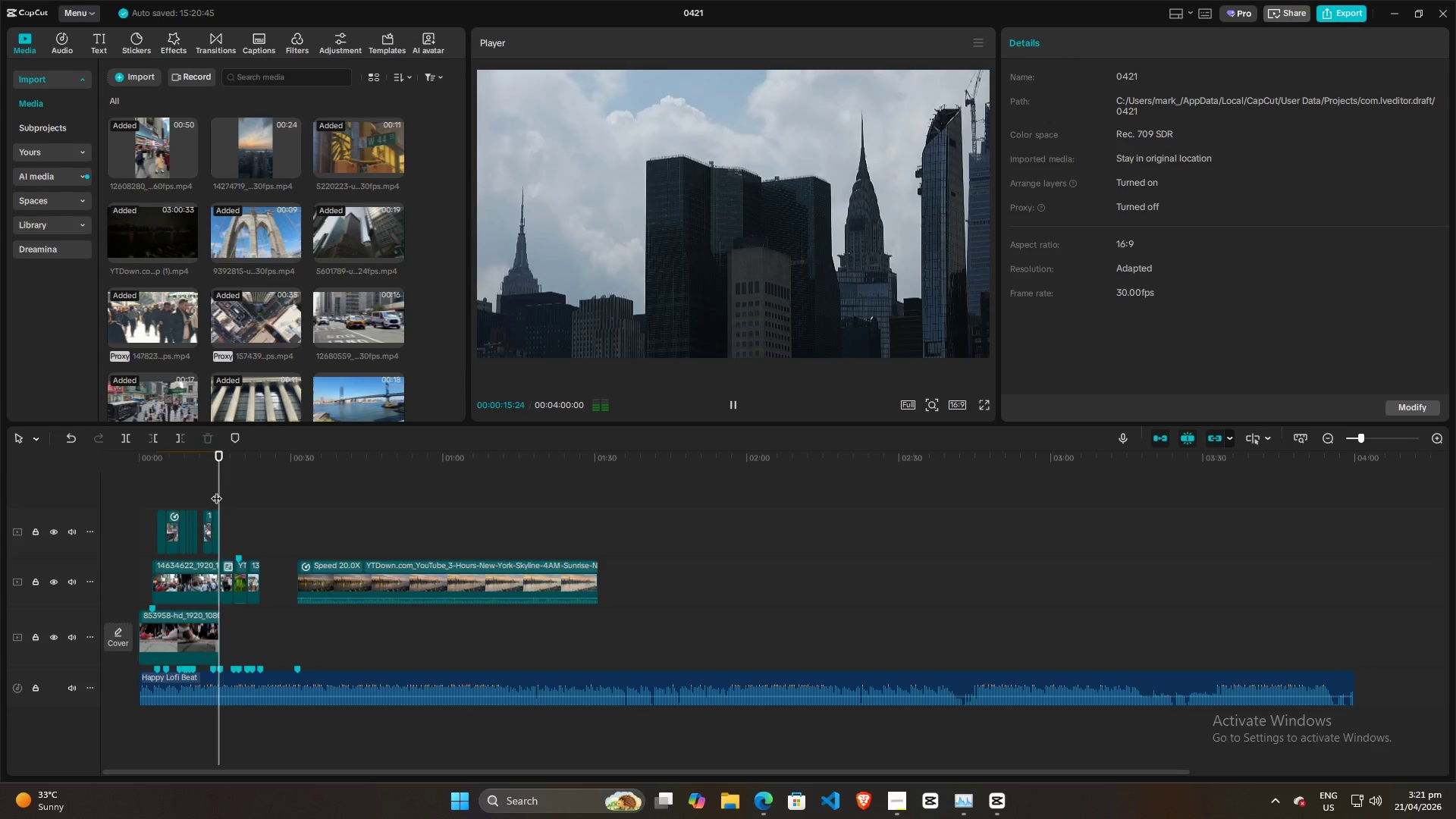 
key(Space)
 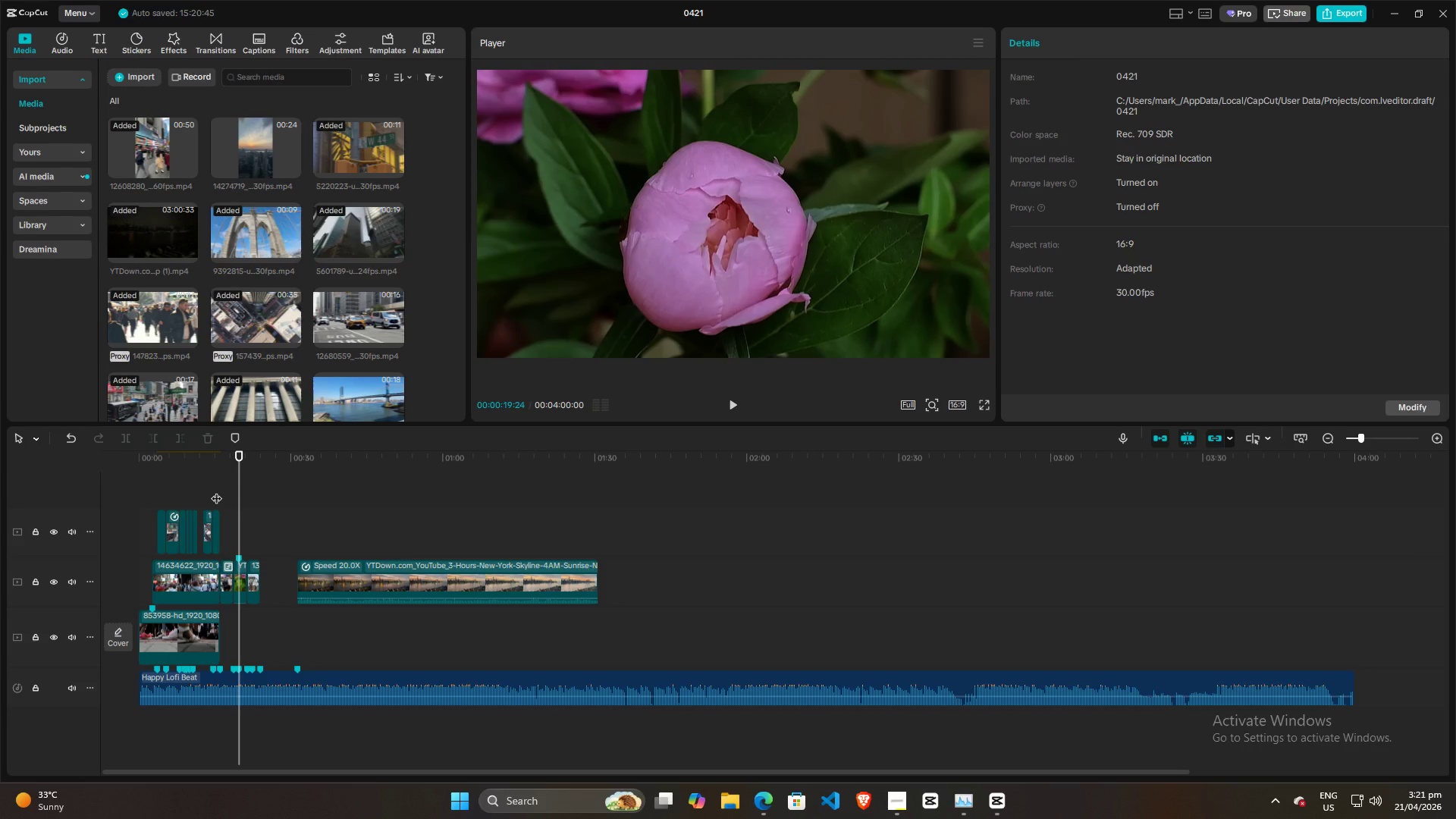 
wait(5.66)
 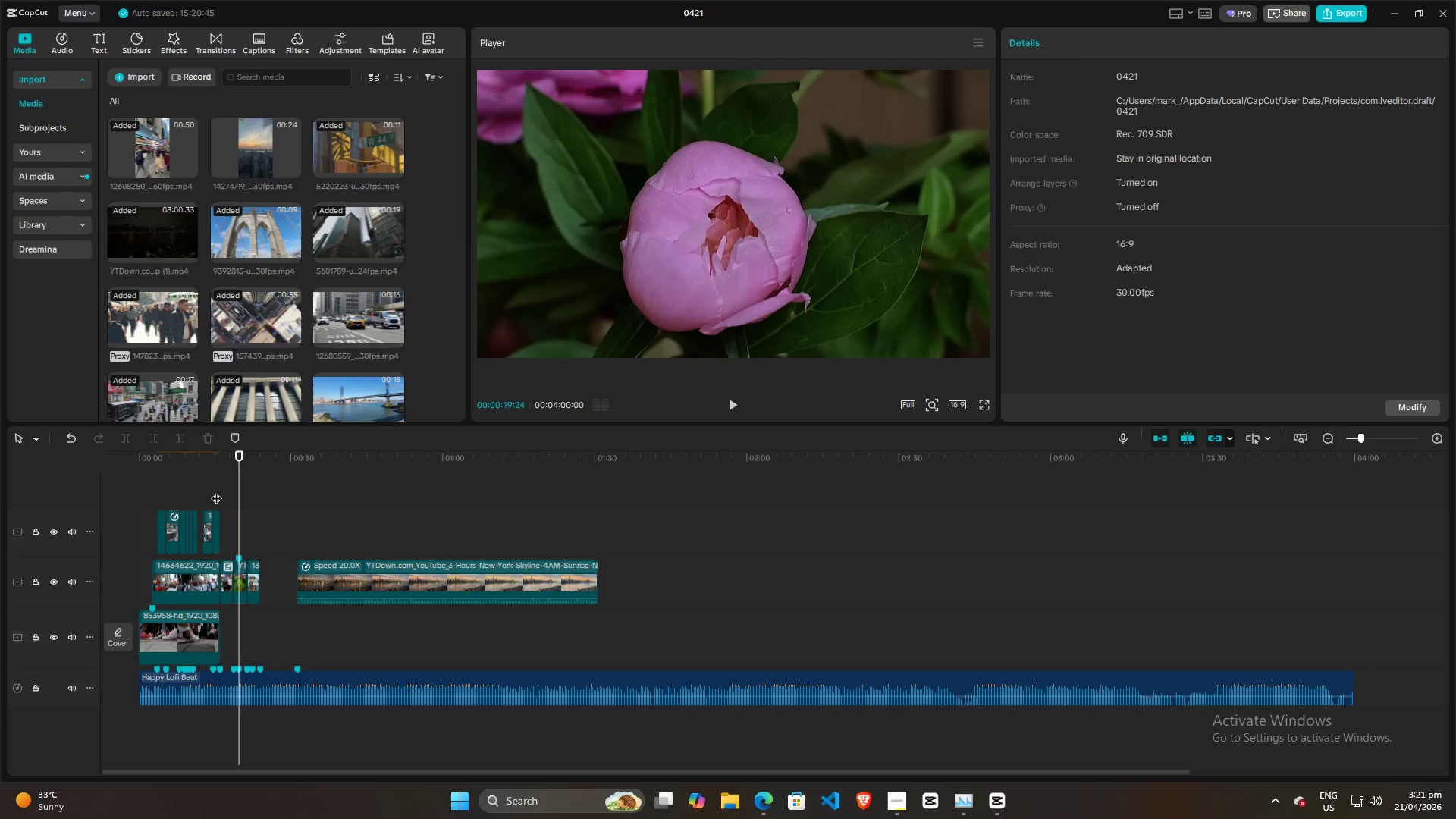 
key(Space)
 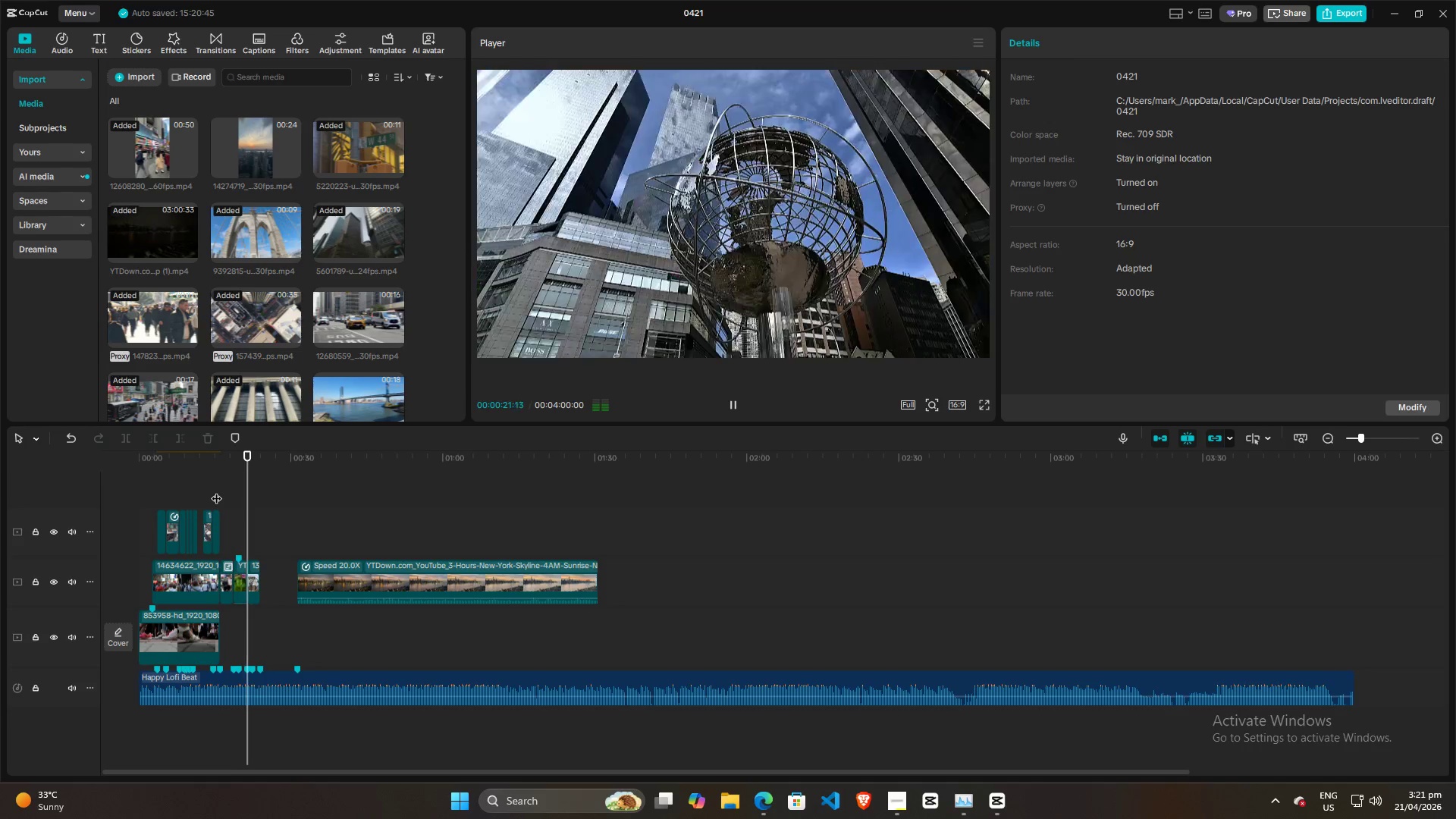 
key(Space)
 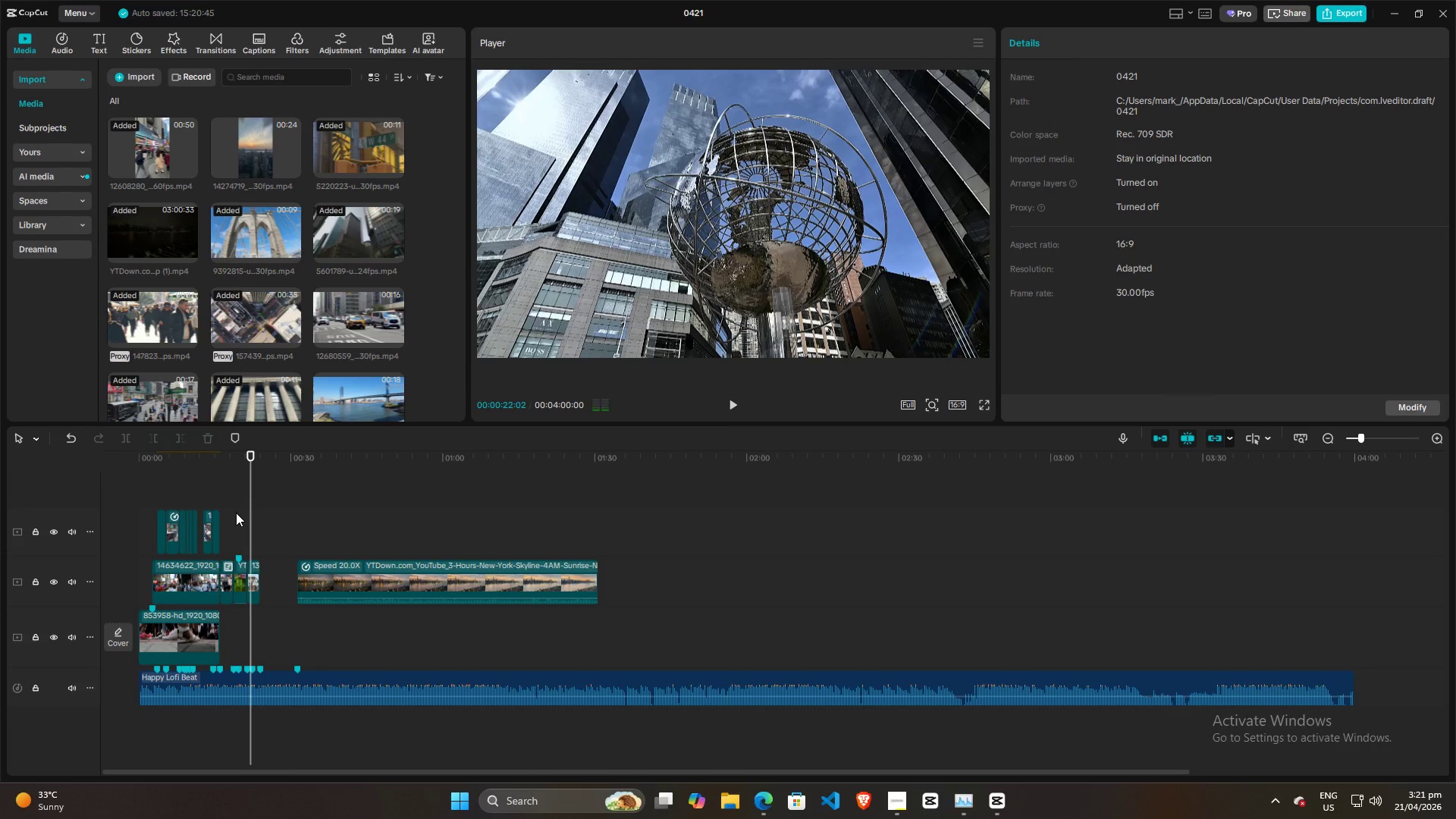 
left_click([236, 513])
 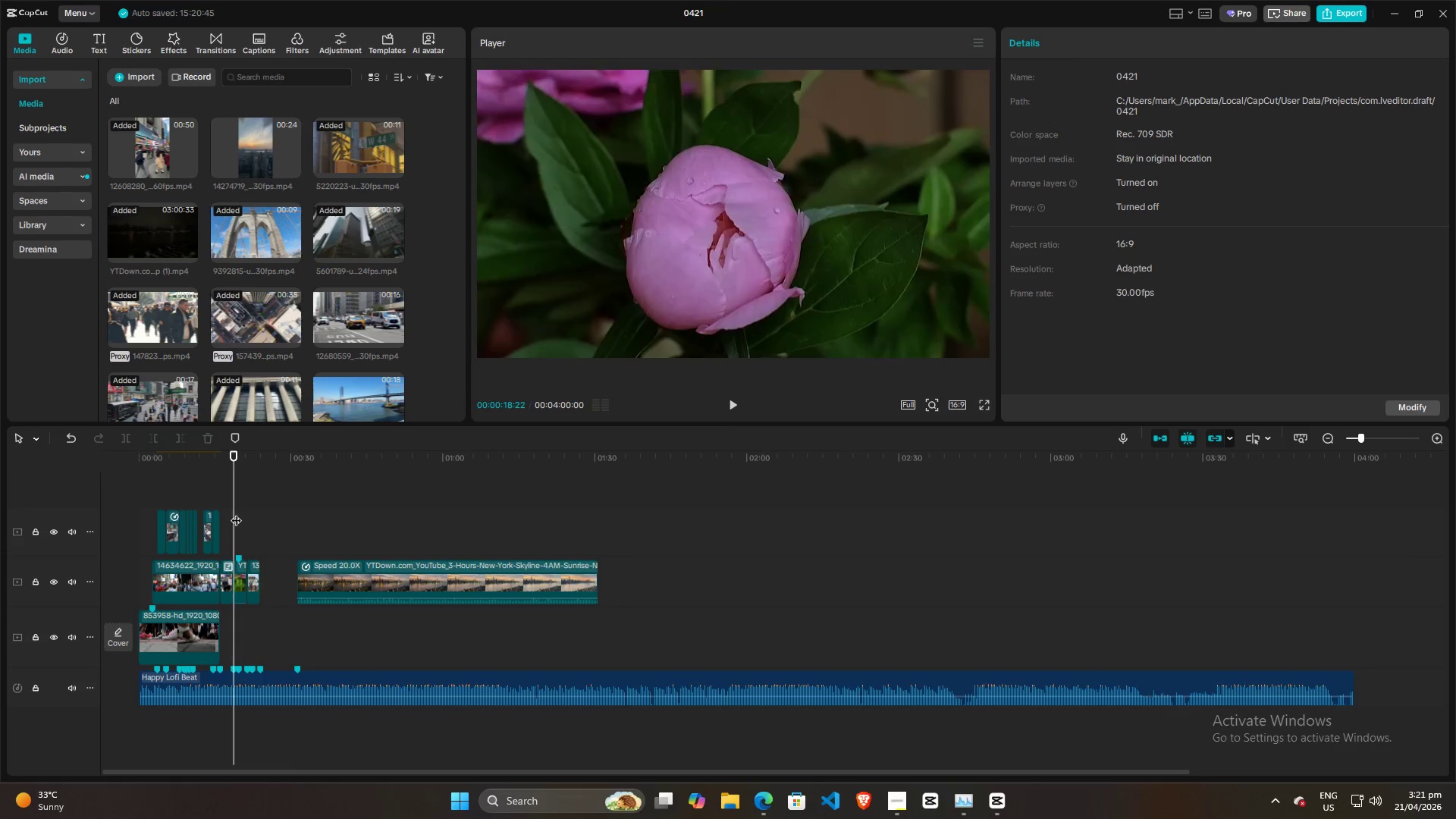 
key(Space)
 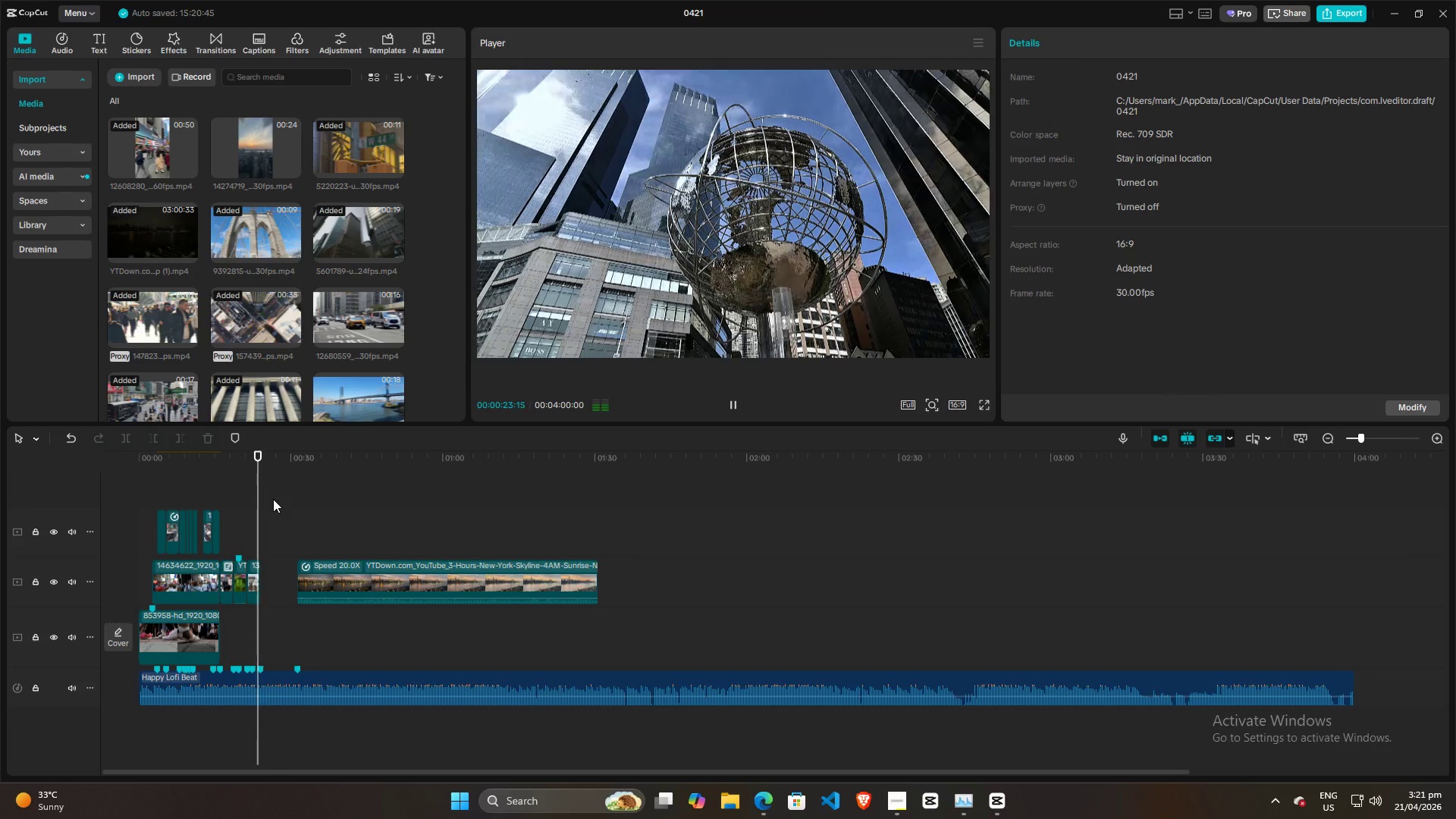 
wait(6.44)
 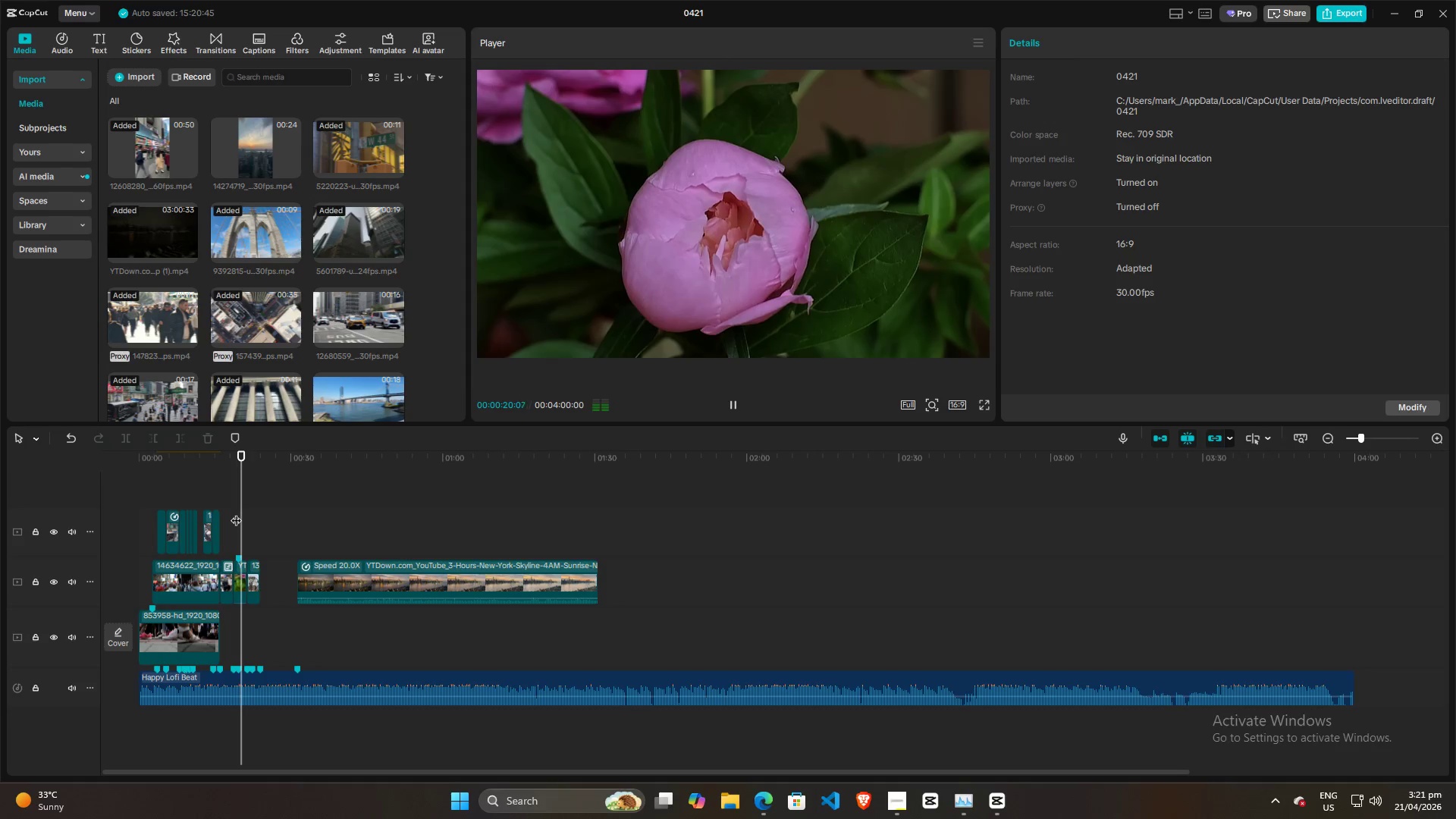 
key(Space)
 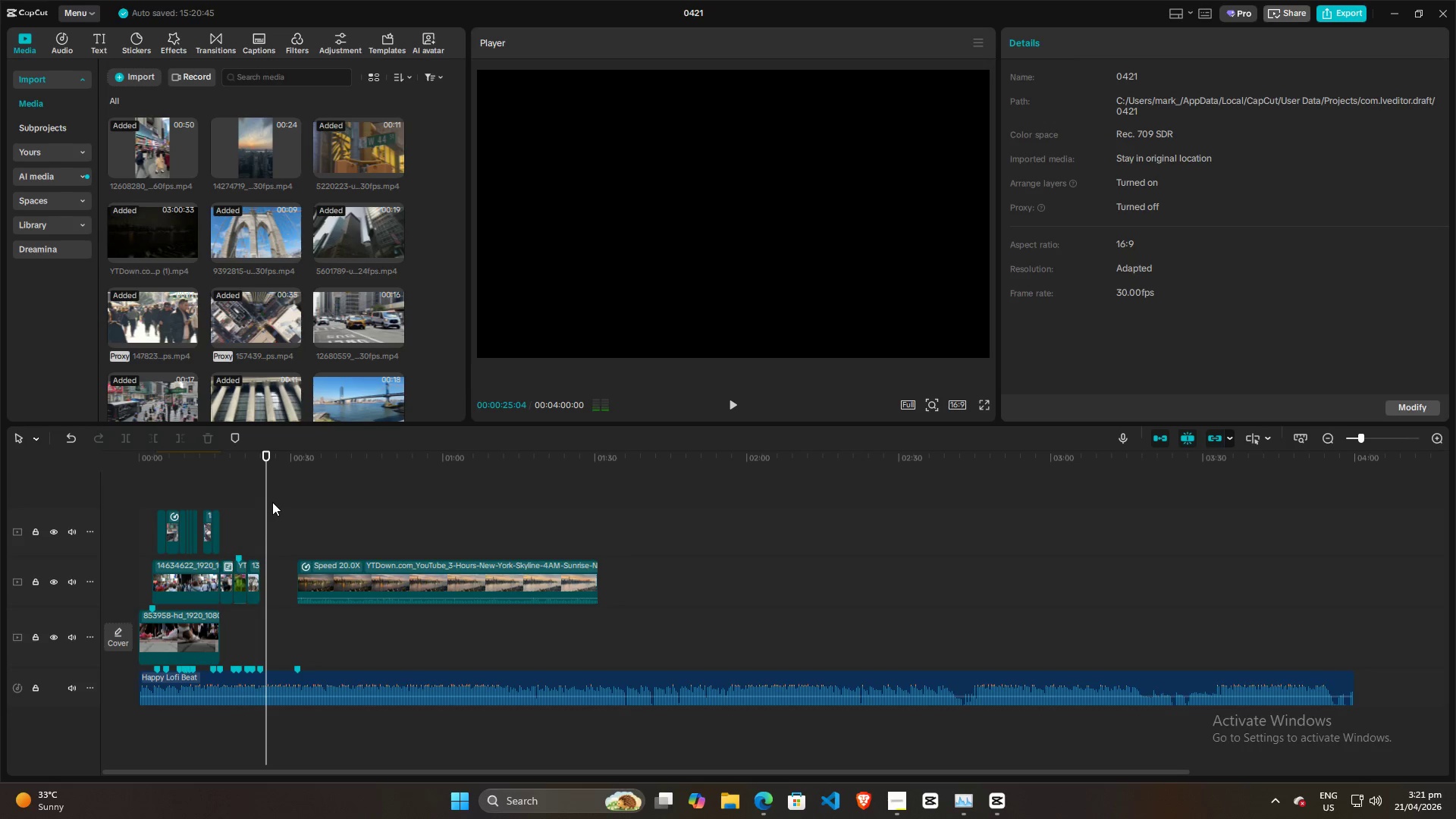 
key(Space)
 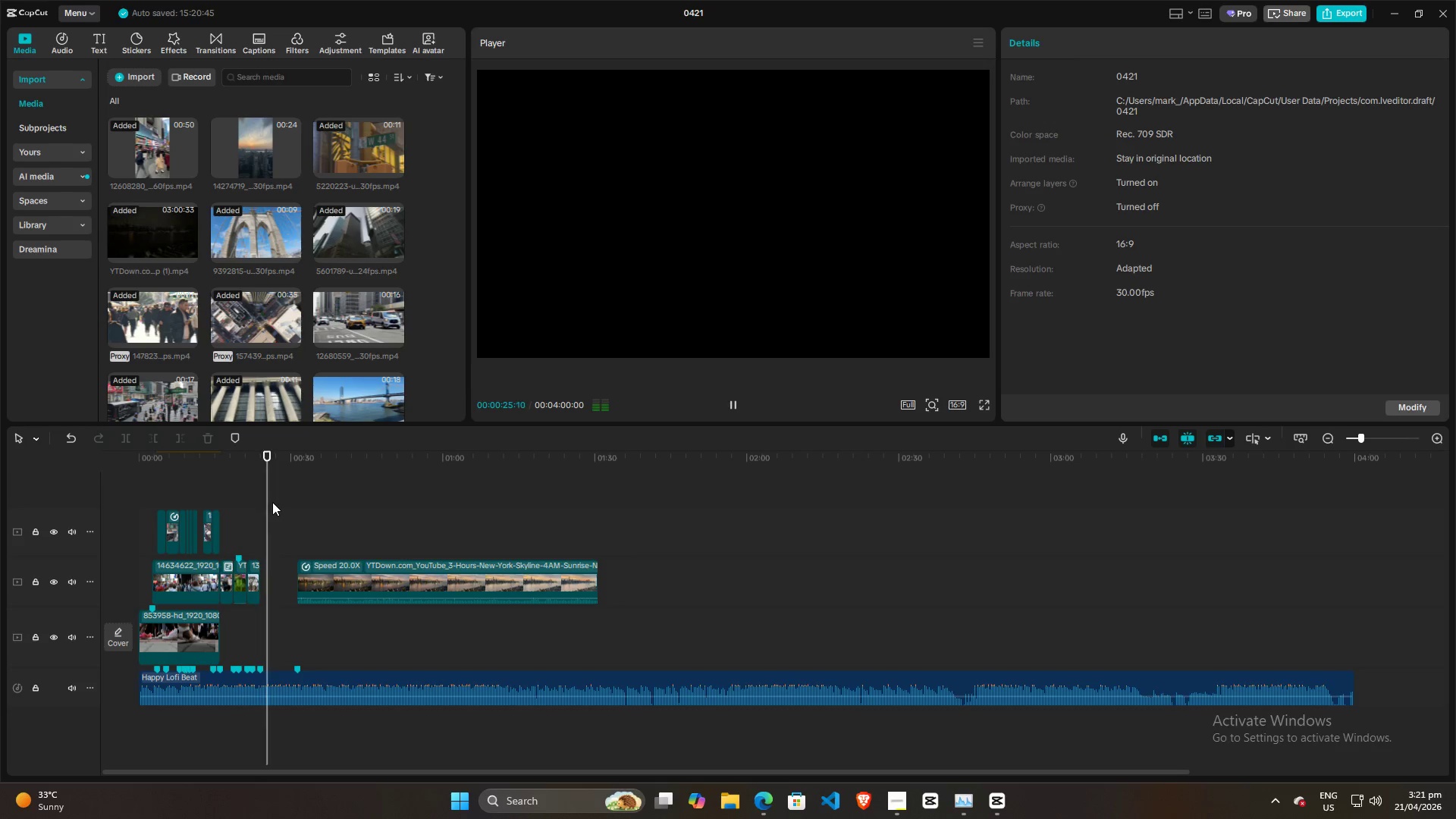 
key(Space)
 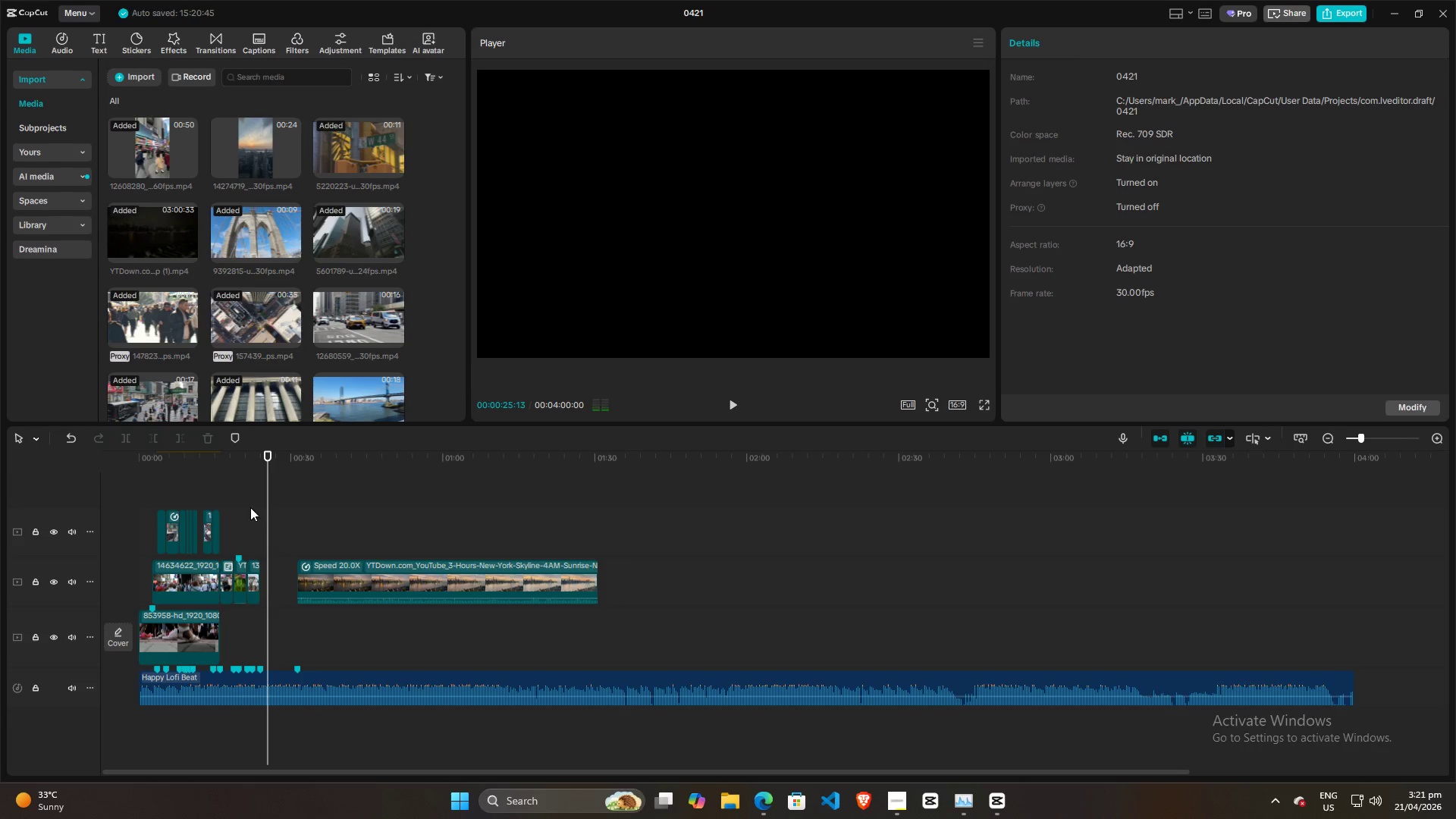 
hold_key(key=ControlLeft, duration=0.89)
scroll: coordinate [243, 515], scroll_direction: up, amount: 9.0
 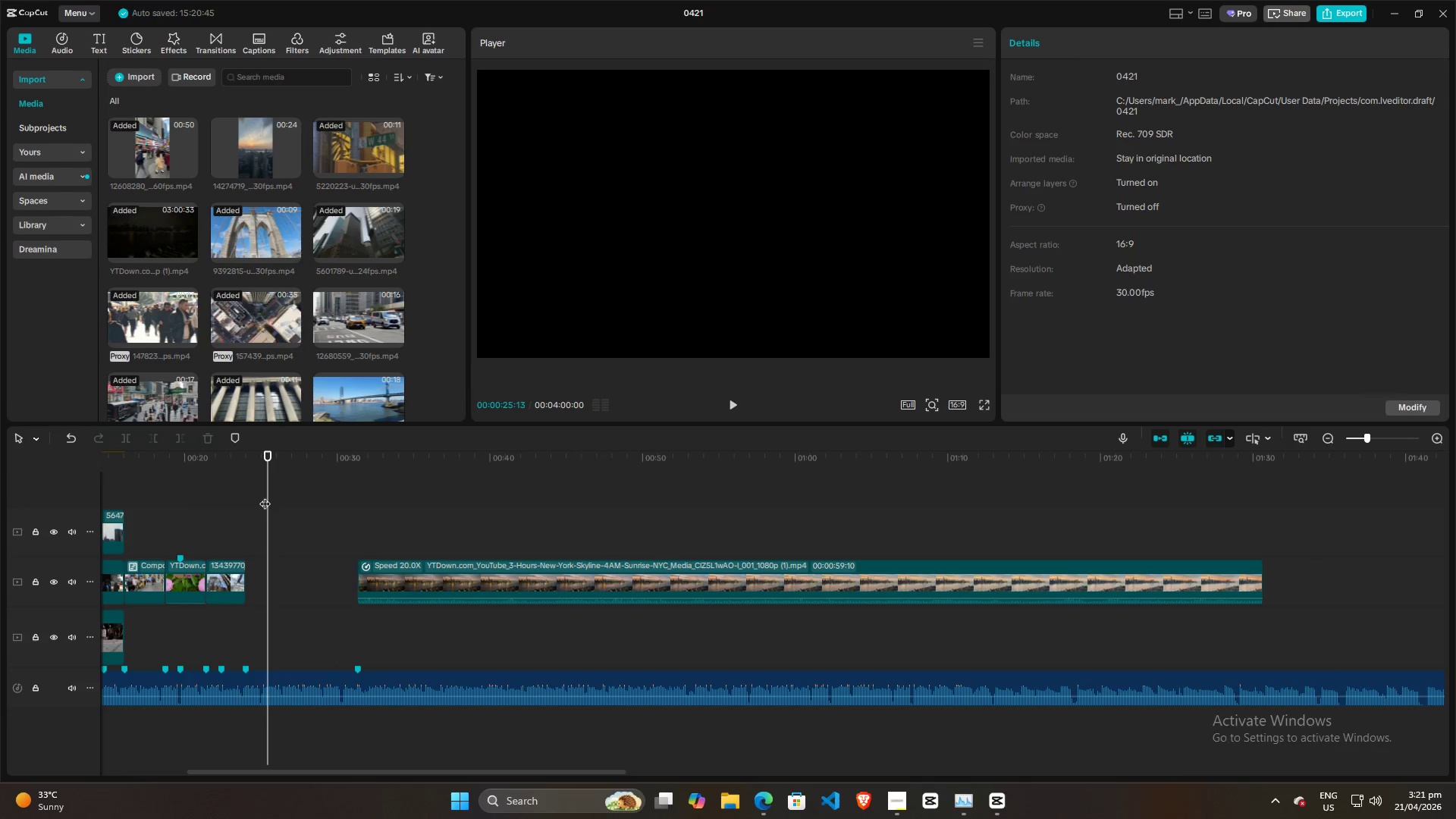 
left_click_drag(start_coordinate=[265, 496], to_coordinate=[805, 563])
 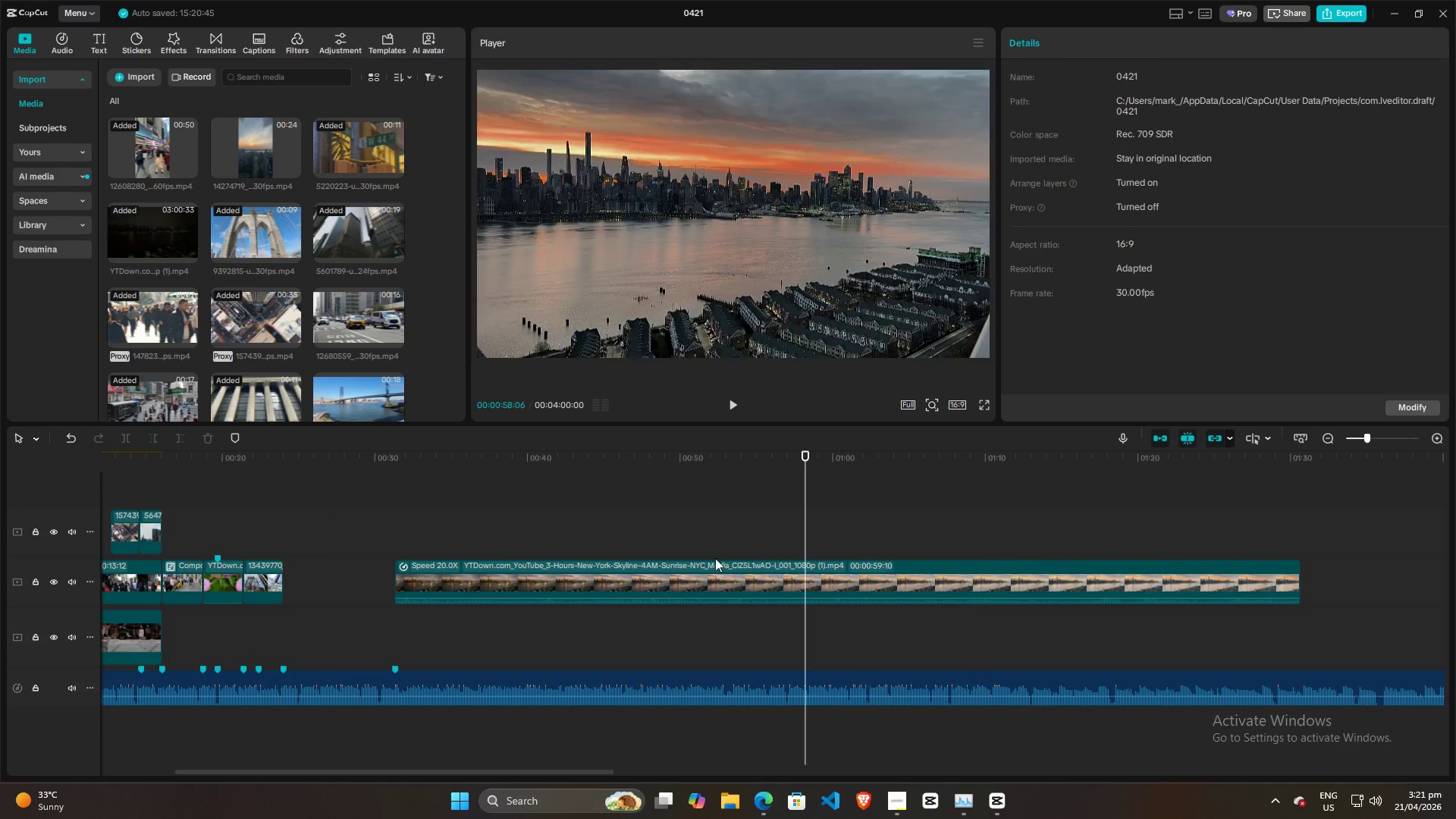 
hold_key(key=ControlLeft, duration=0.56)
scroll: coordinate [711, 557], scroll_direction: down, amount: 5.0
 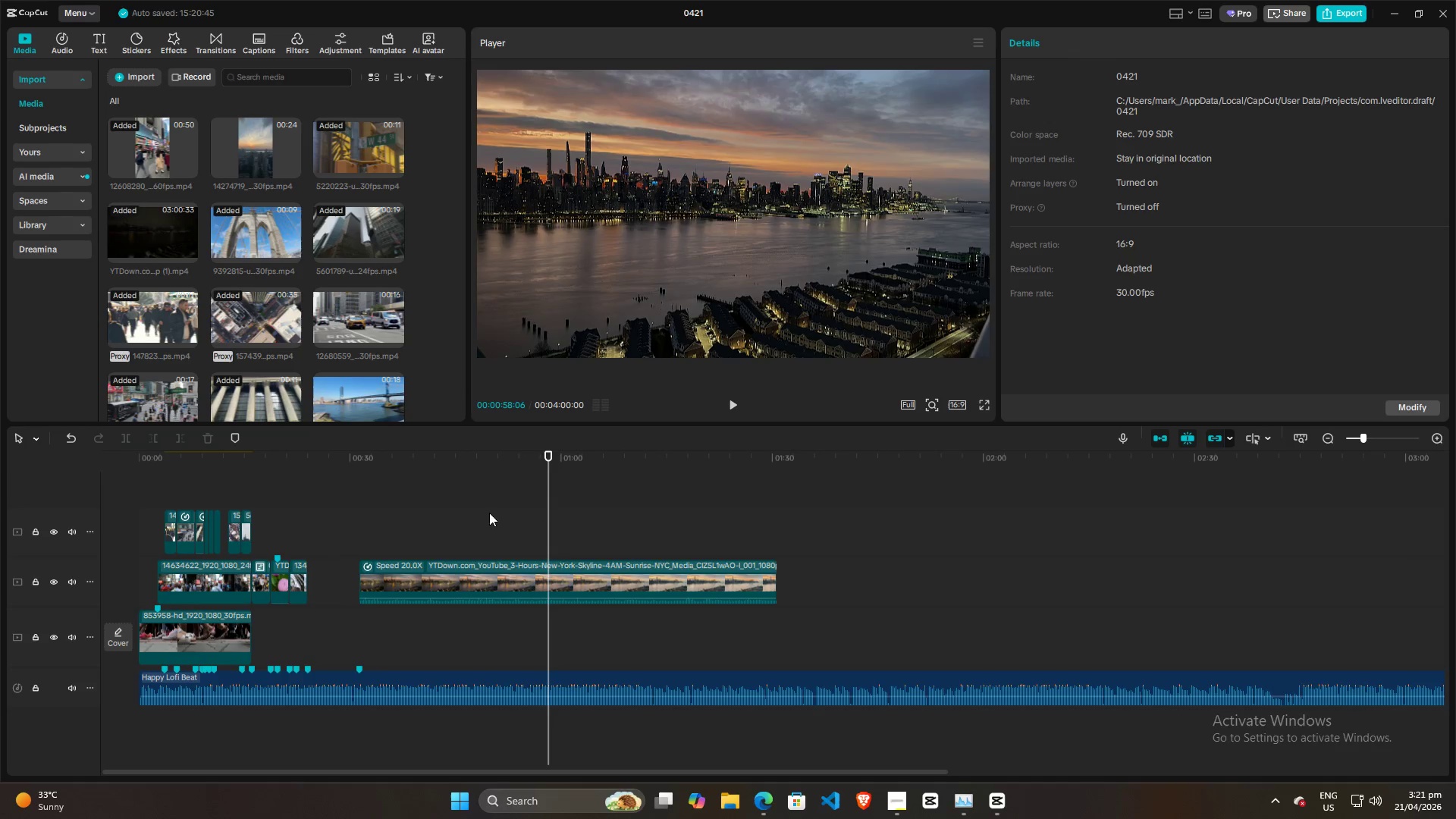 
left_click([418, 518])
 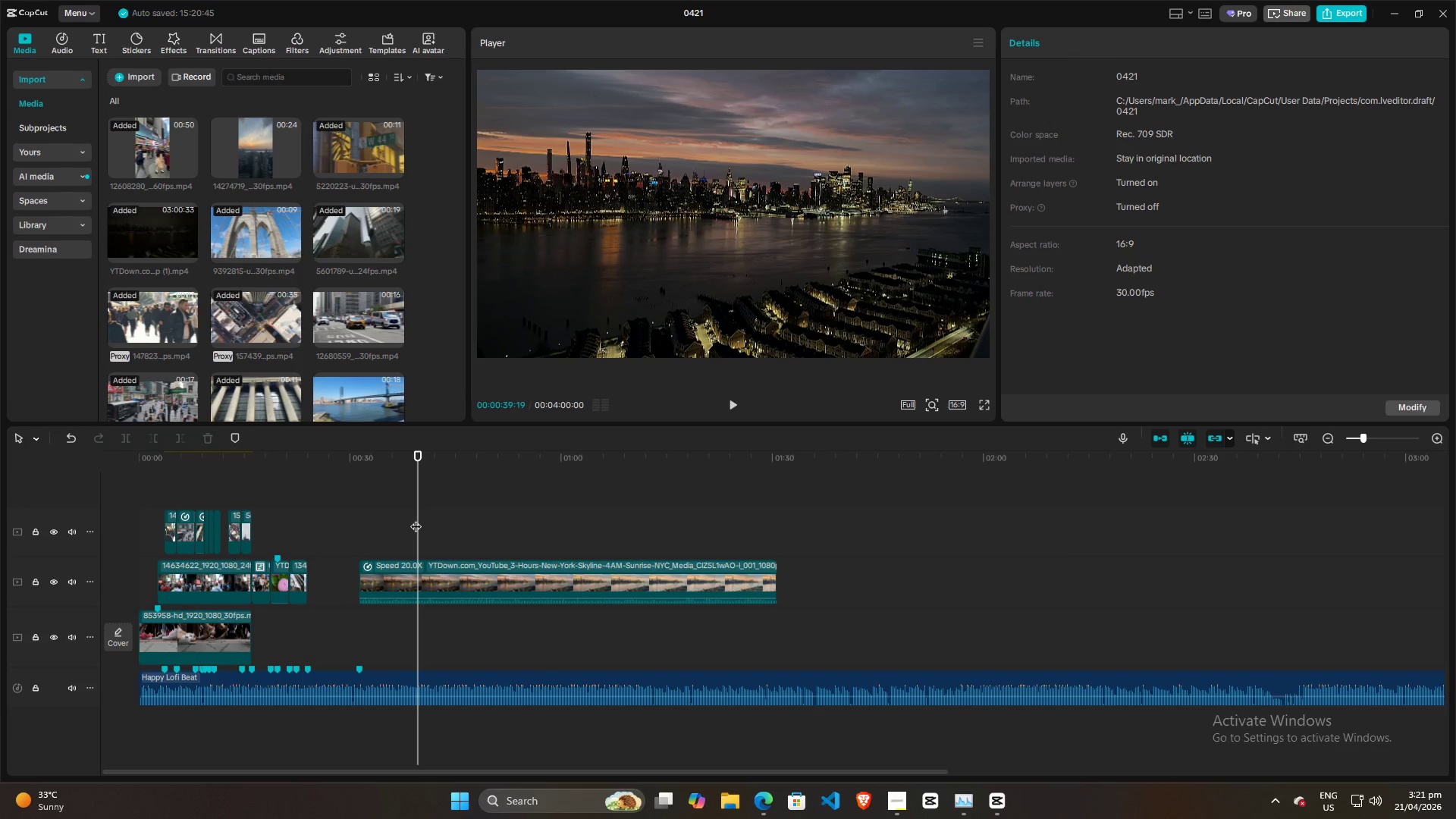 
key(Space)
 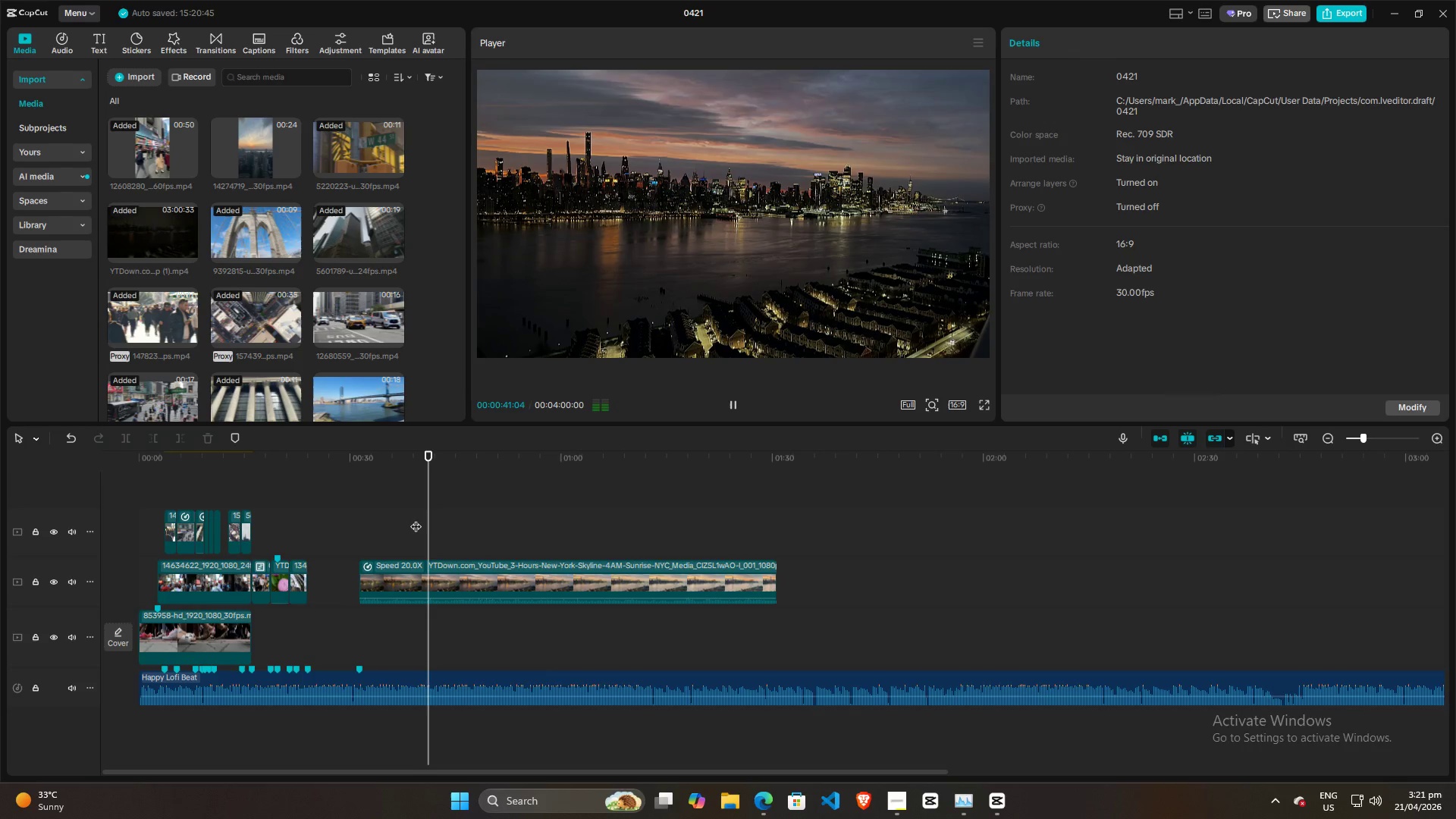 
key(Space)
 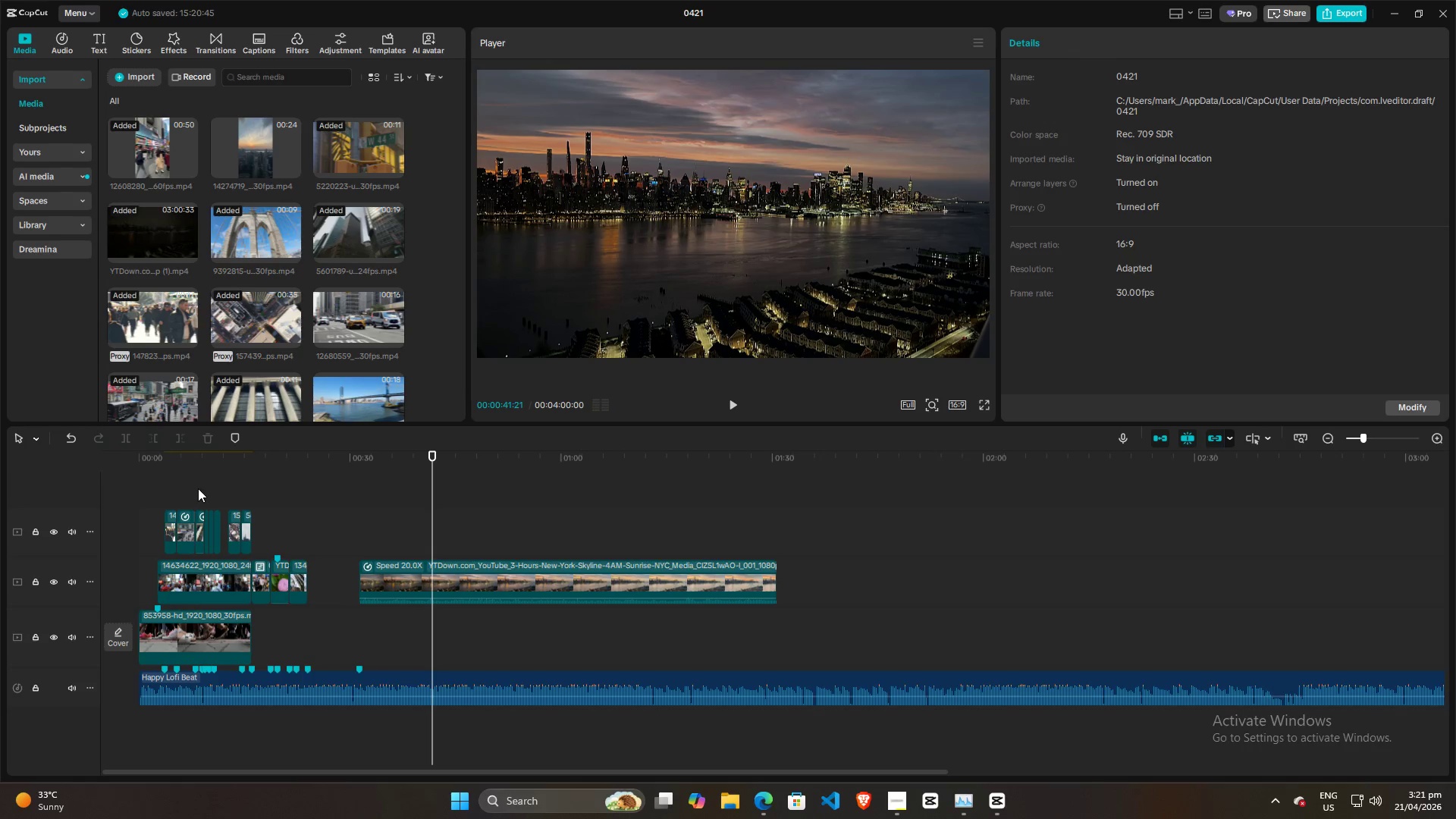 
left_click([186, 488])
 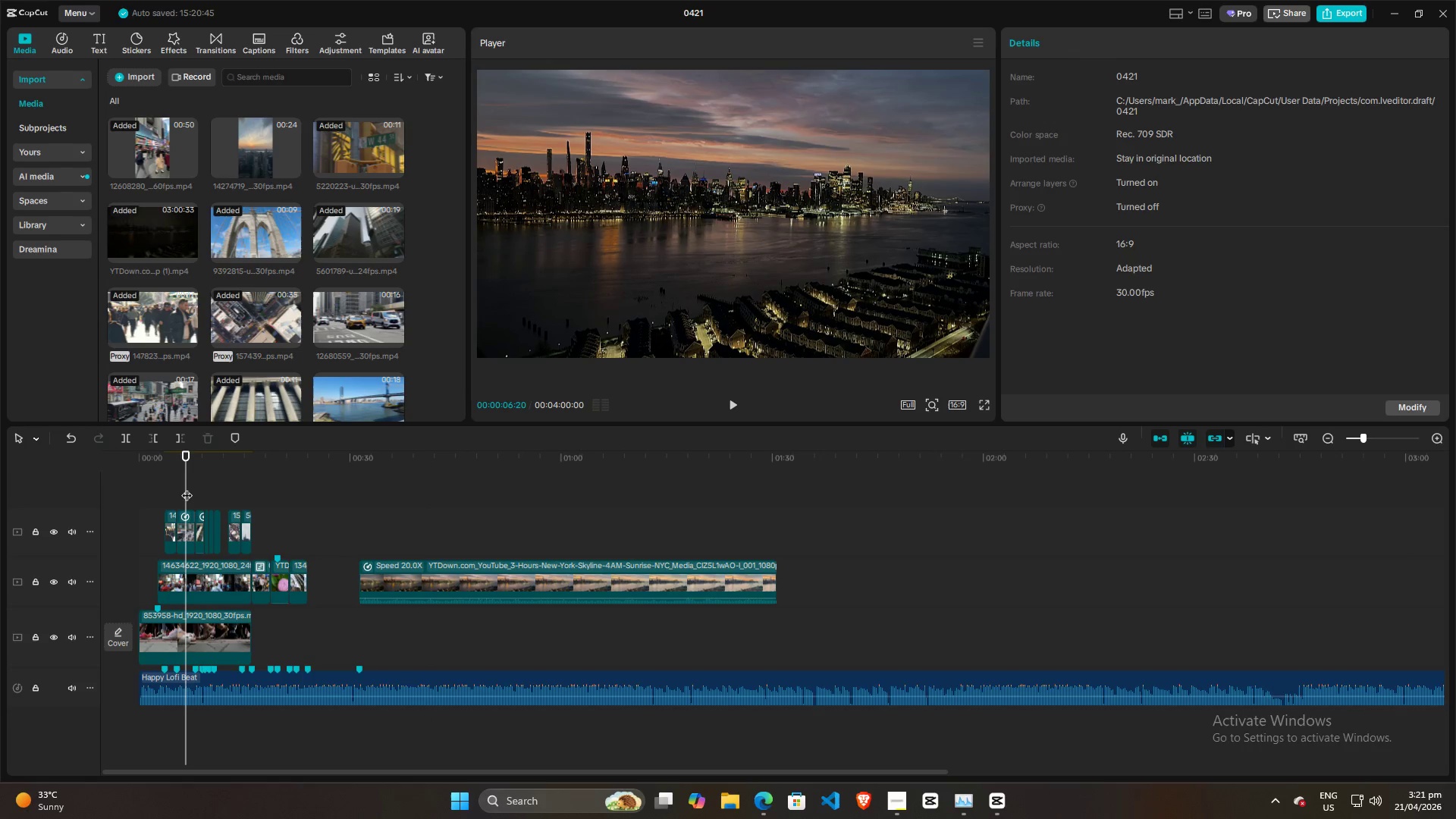 
key(Space)
 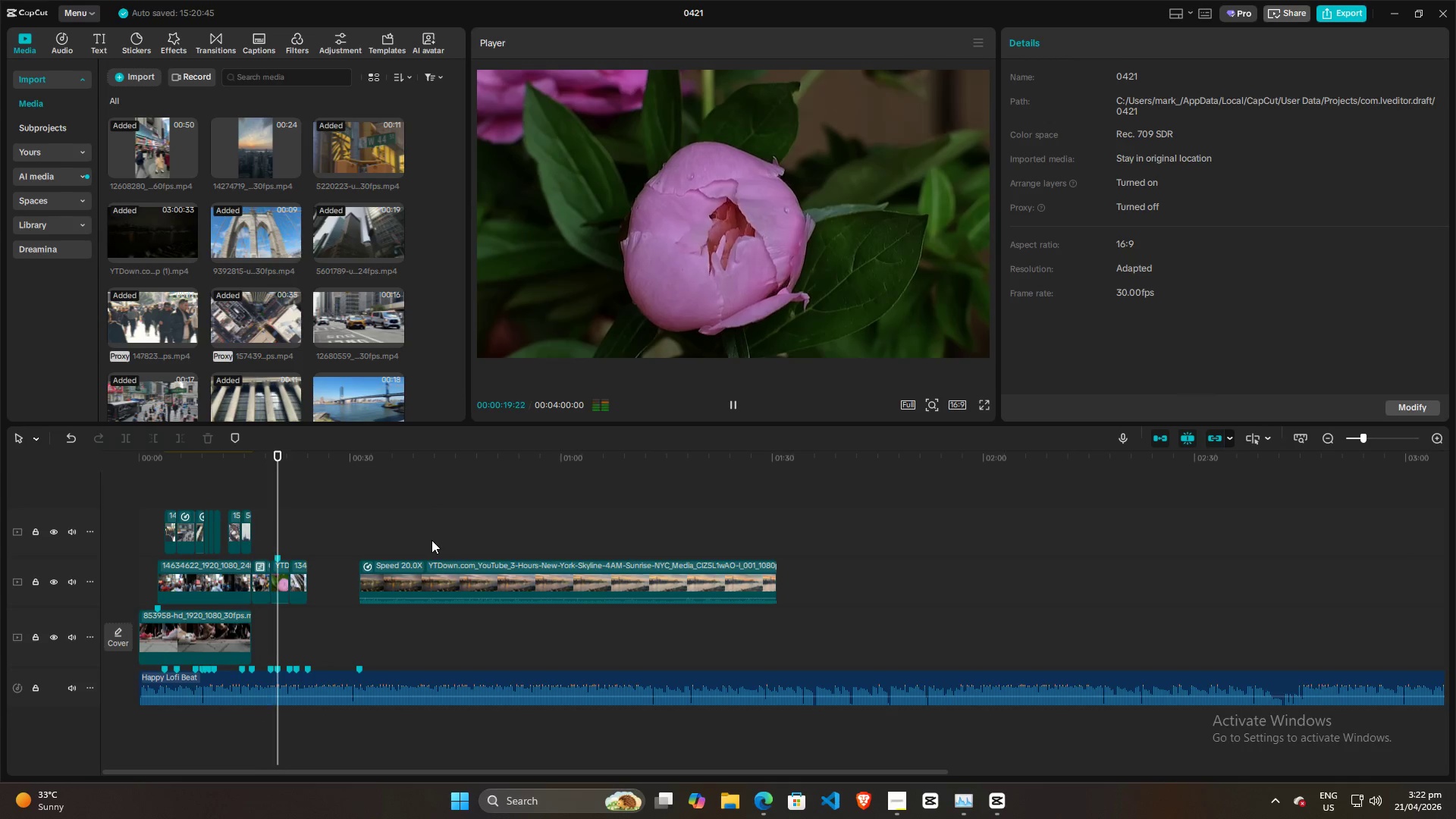 
wait(18.61)
 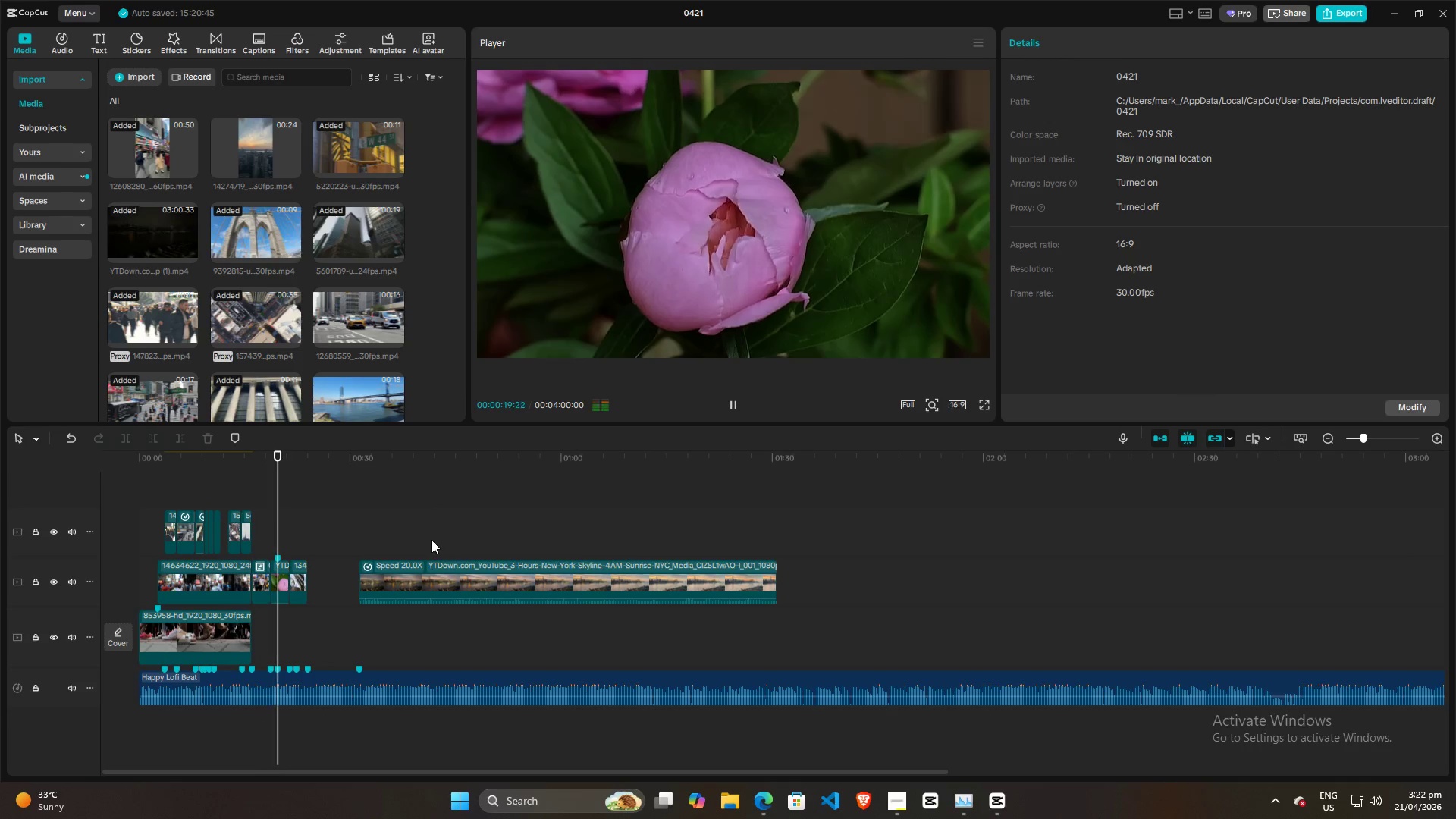 
key(Space)
 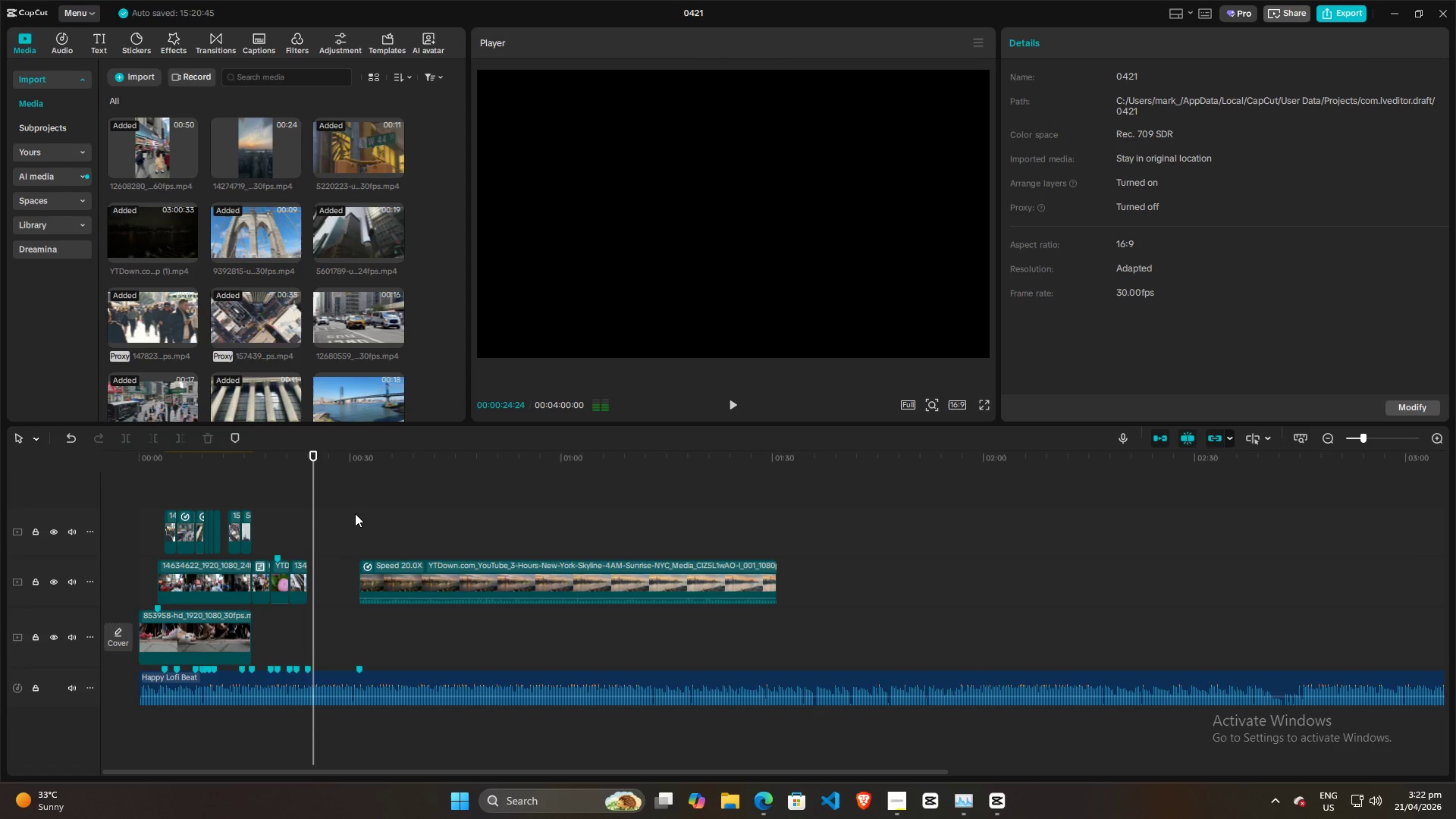 
left_click([355, 513])
 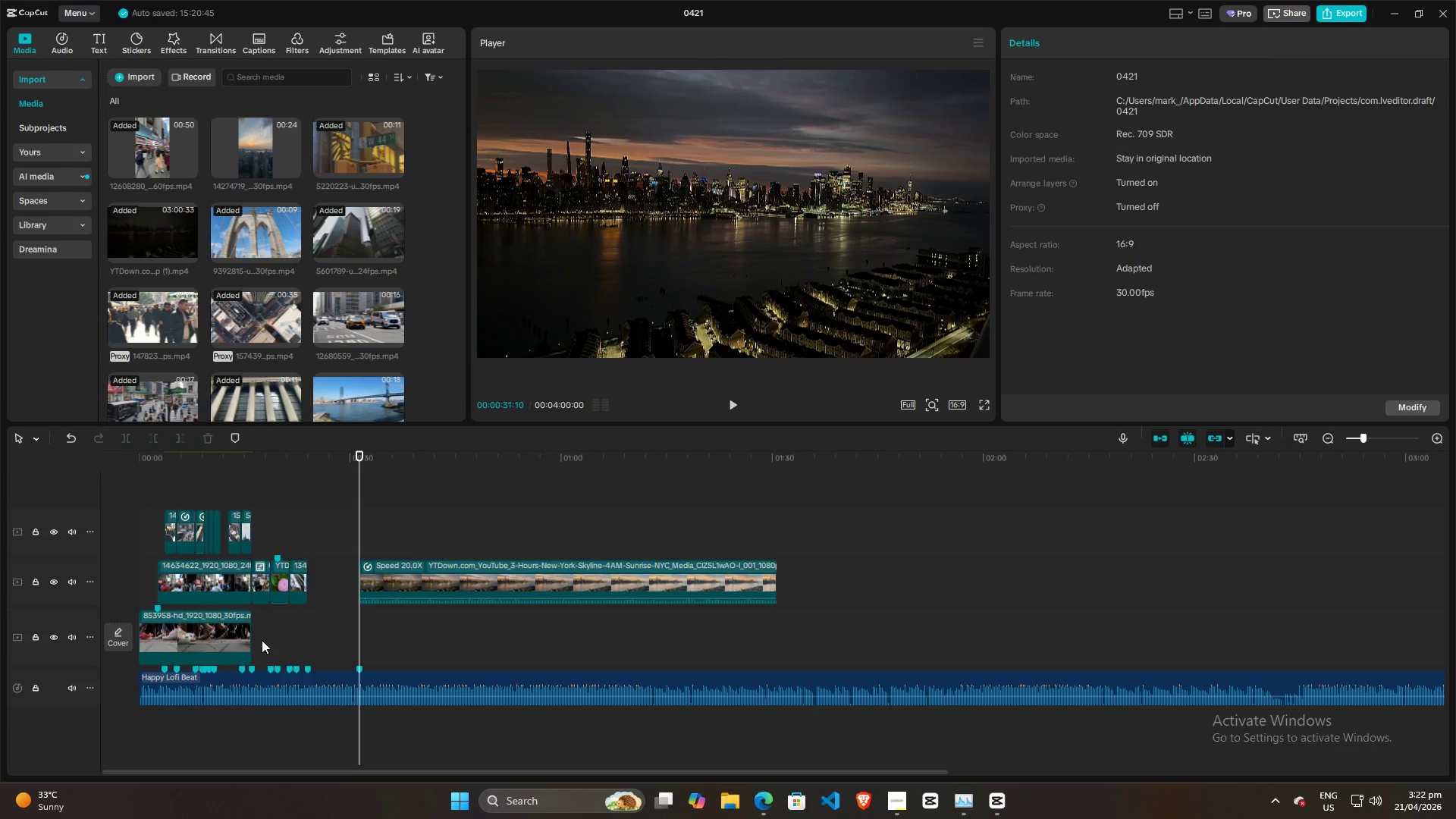 
left_click_drag(start_coordinate=[259, 637], to_coordinate=[506, 534])
 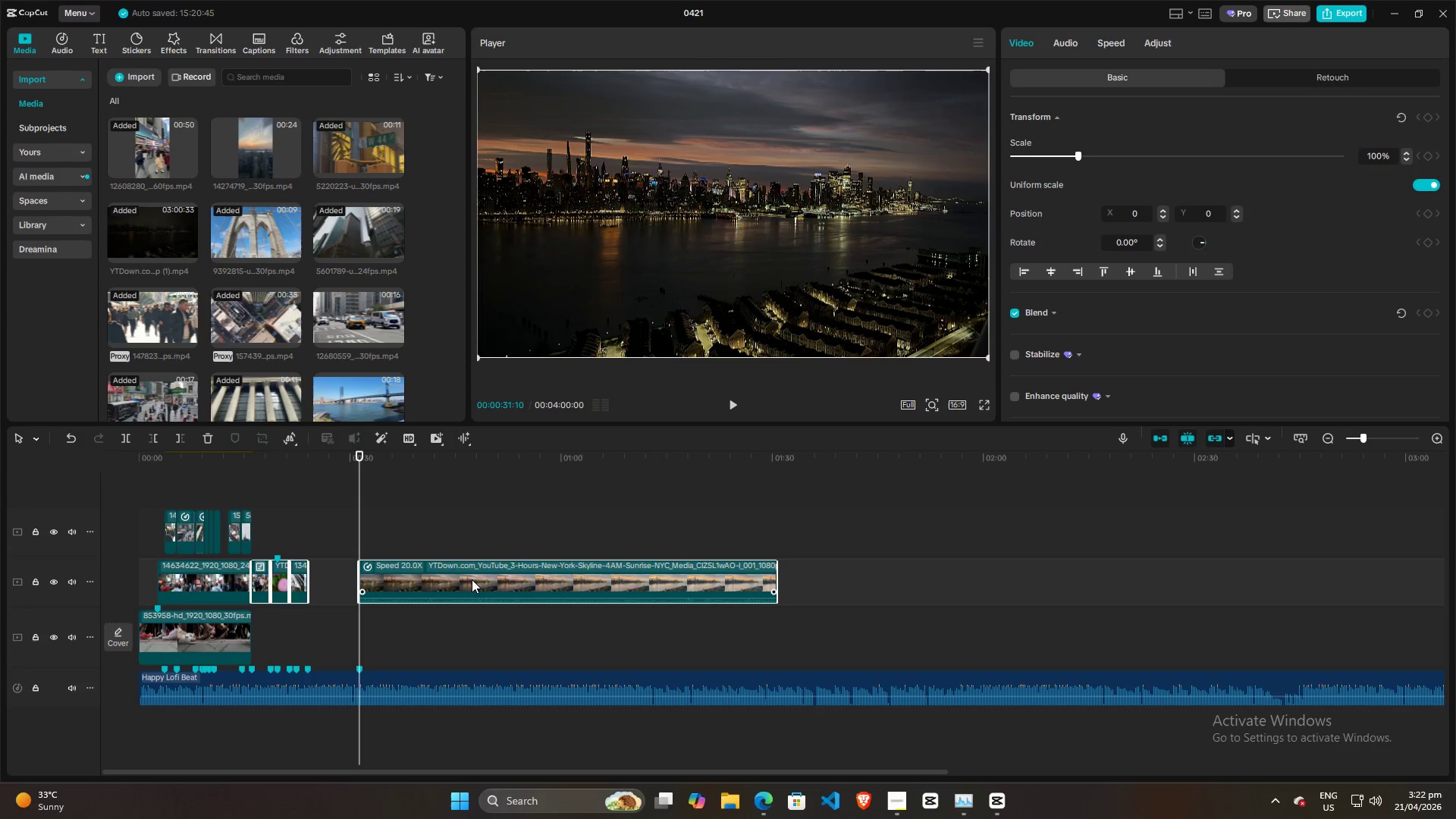 
left_click_drag(start_coordinate=[472, 579], to_coordinate=[475, 538])
 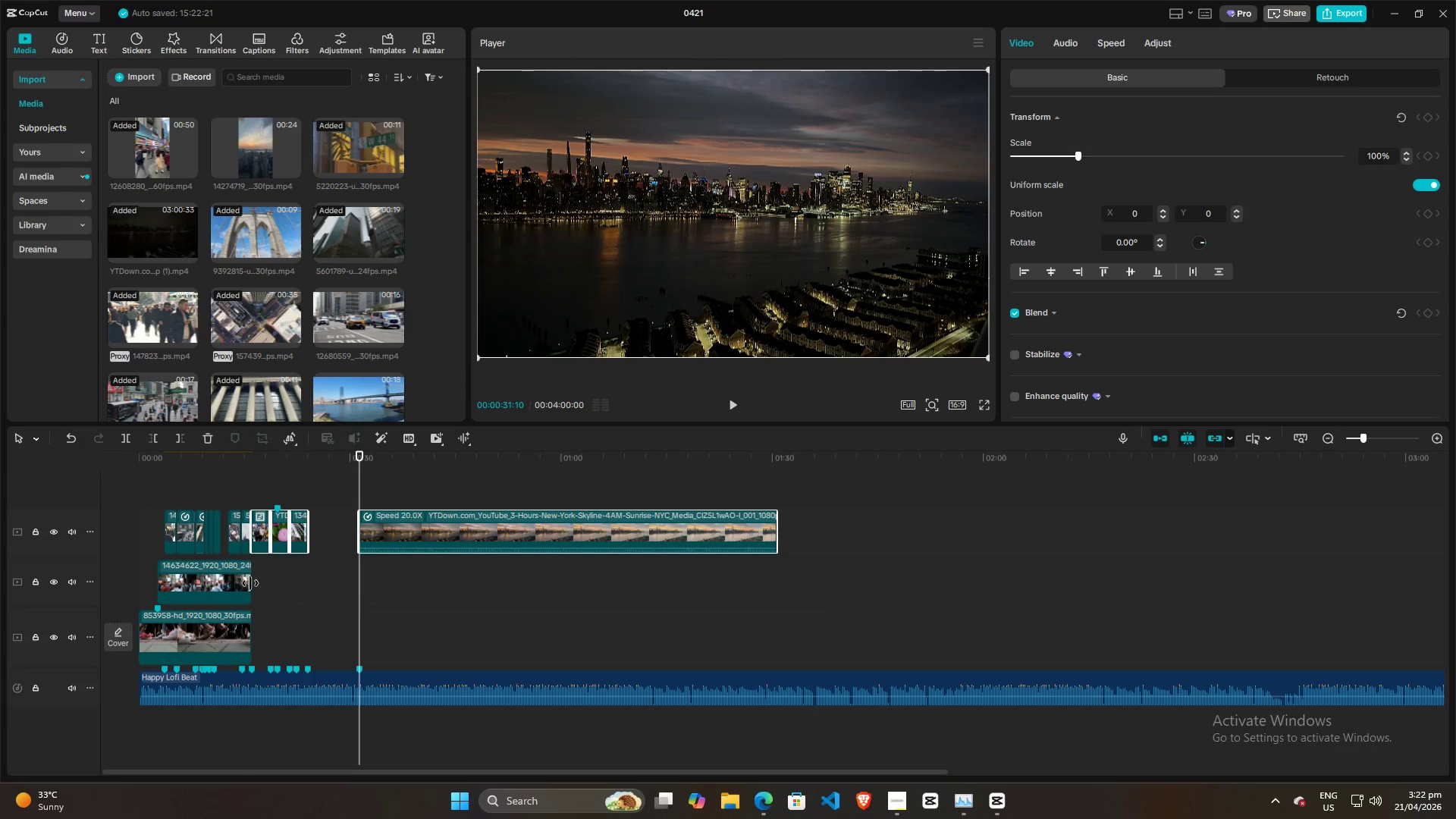 
left_click([233, 577])
 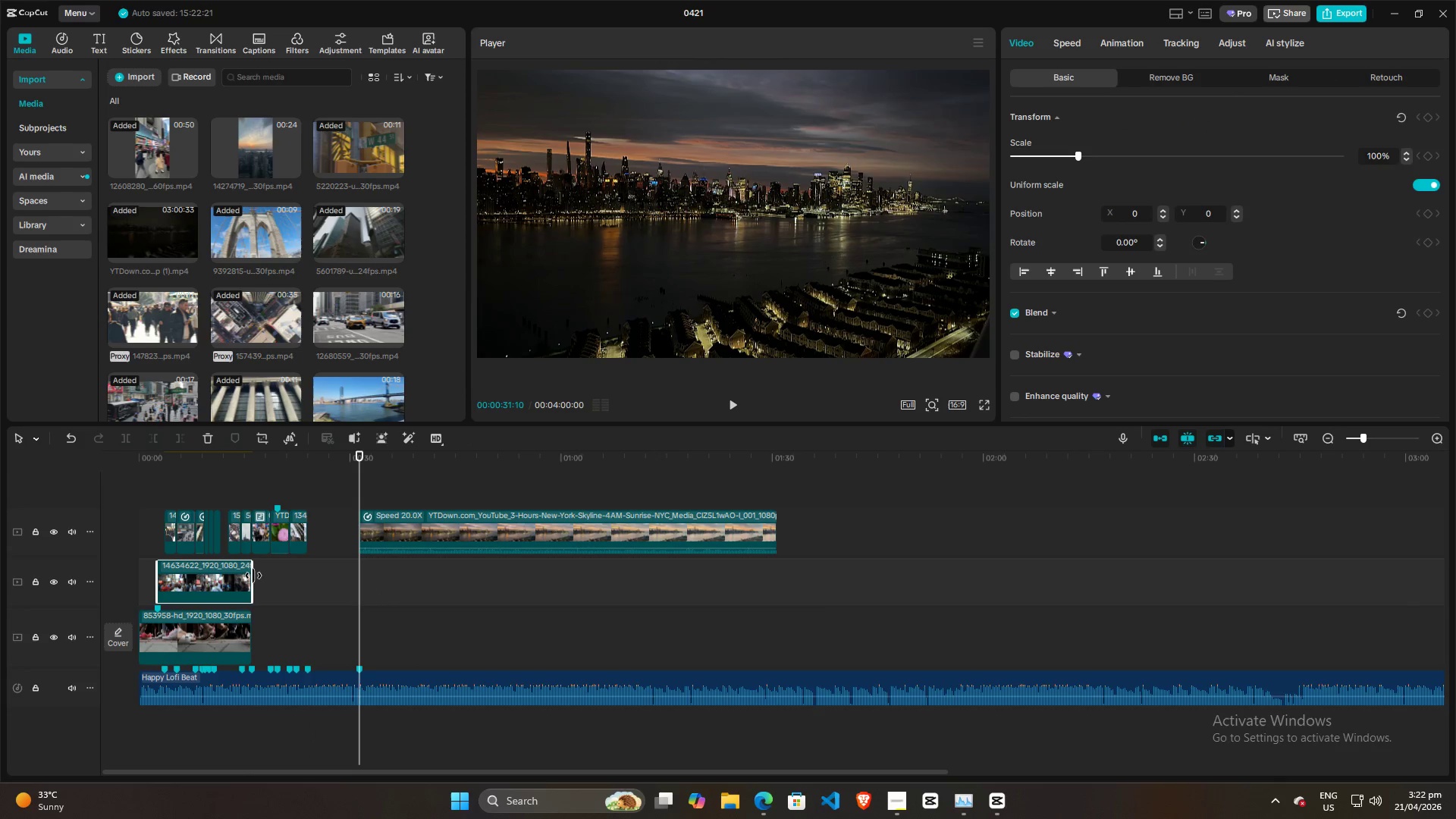 
left_click_drag(start_coordinate=[253, 576], to_coordinate=[350, 574])
 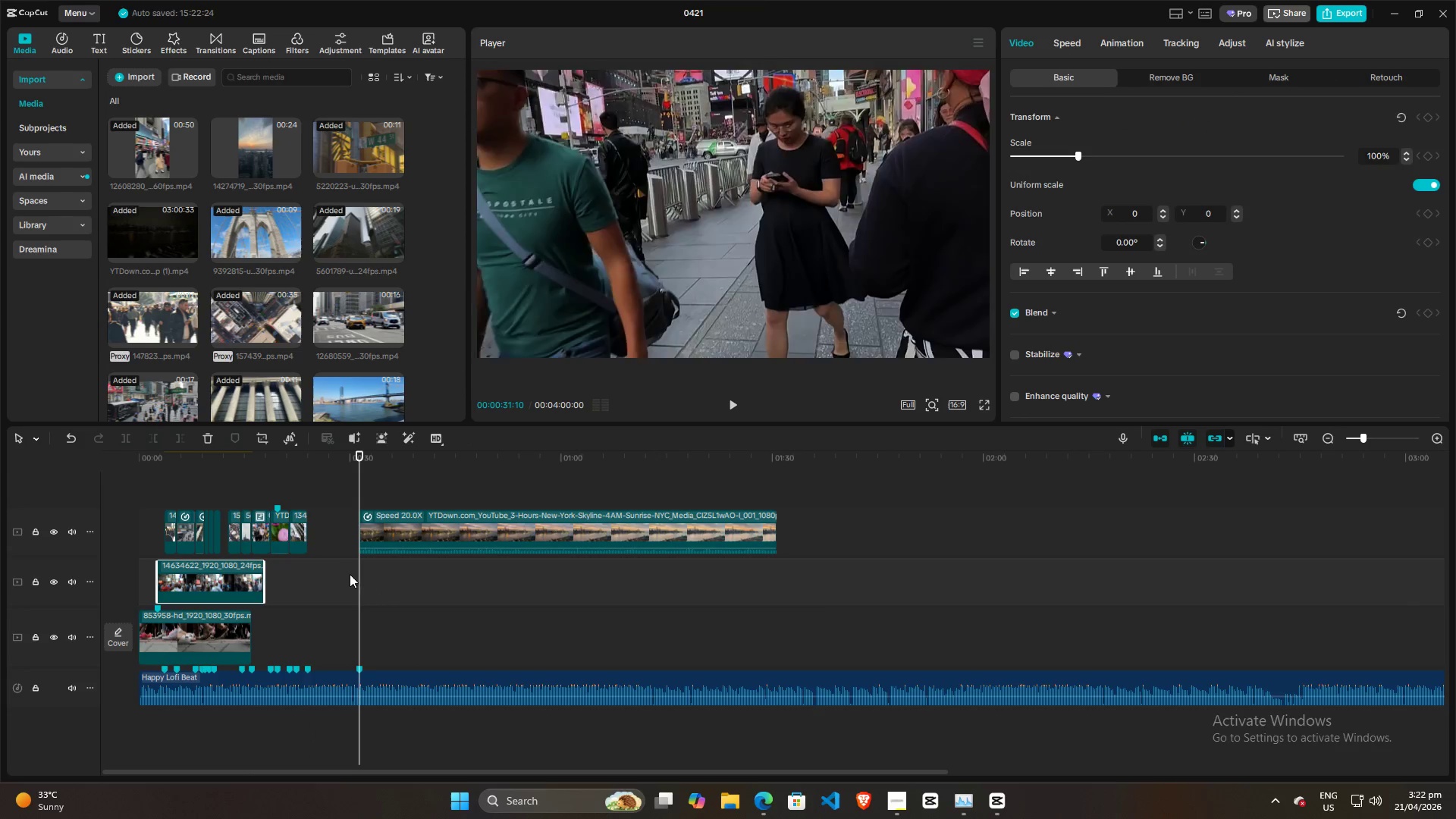 
hold_key(key=ControlLeft, duration=0.5)
left_click([319, 582])
 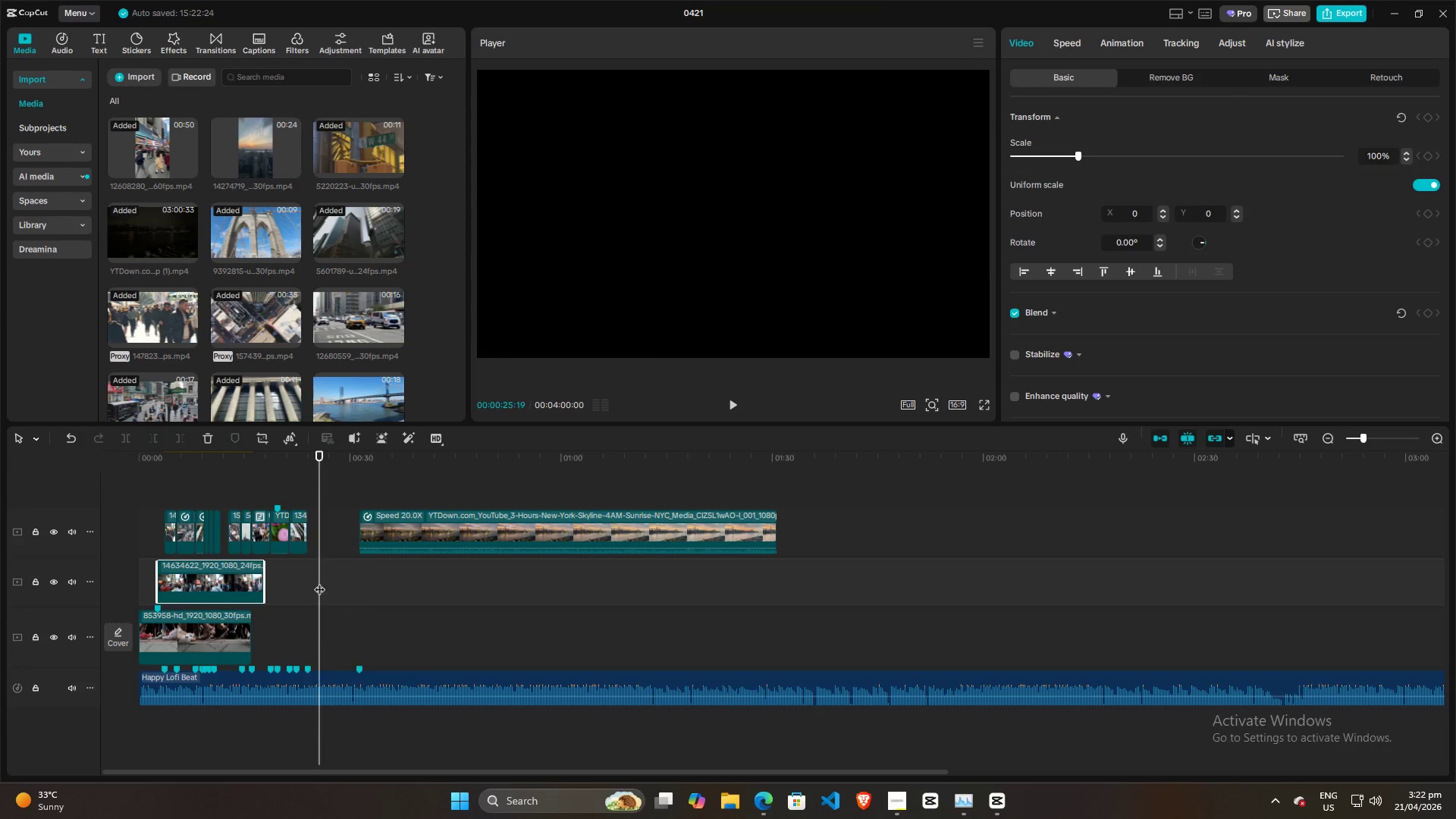 
key(Control+Z)
 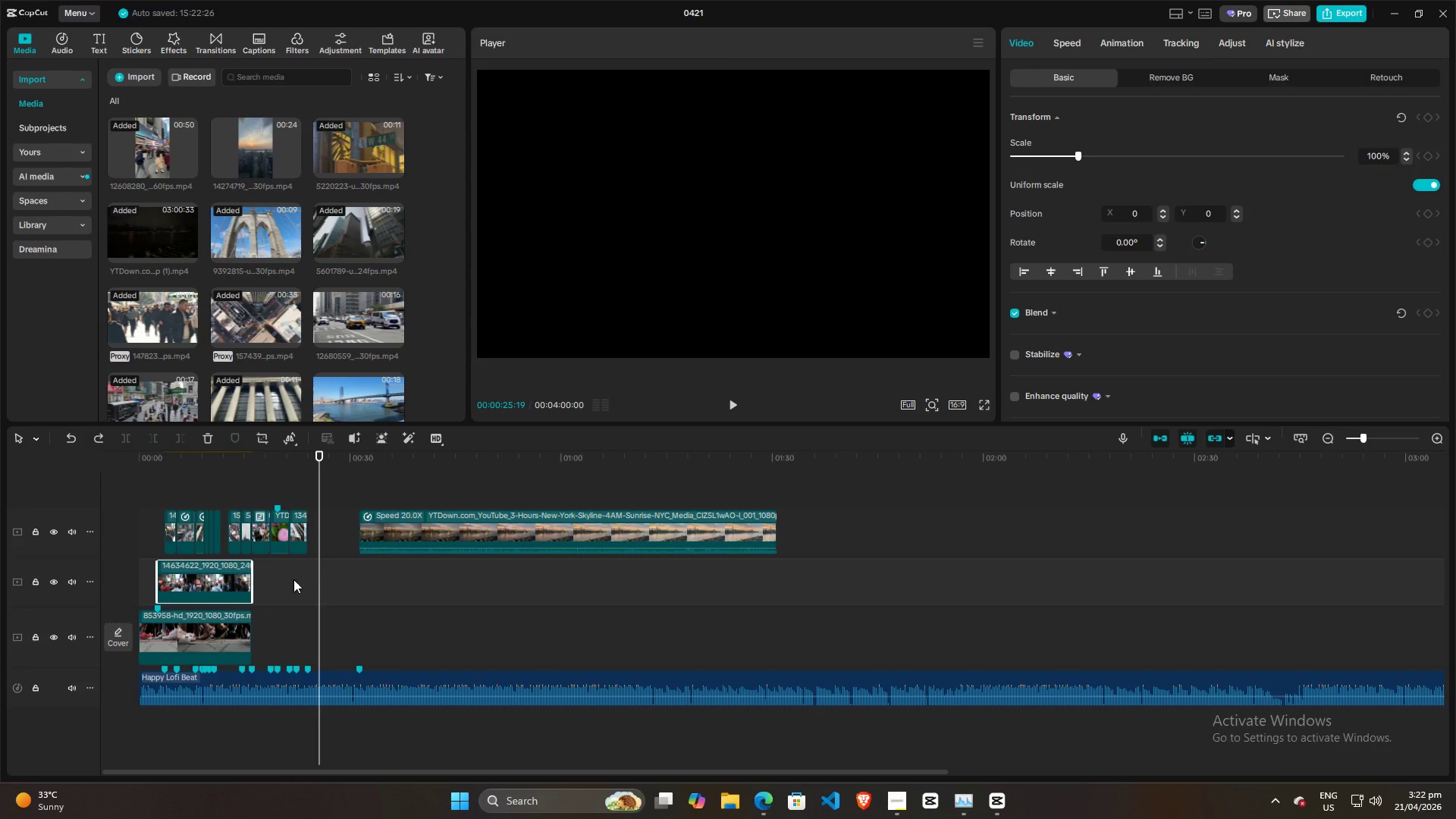 
left_click([290, 578])
 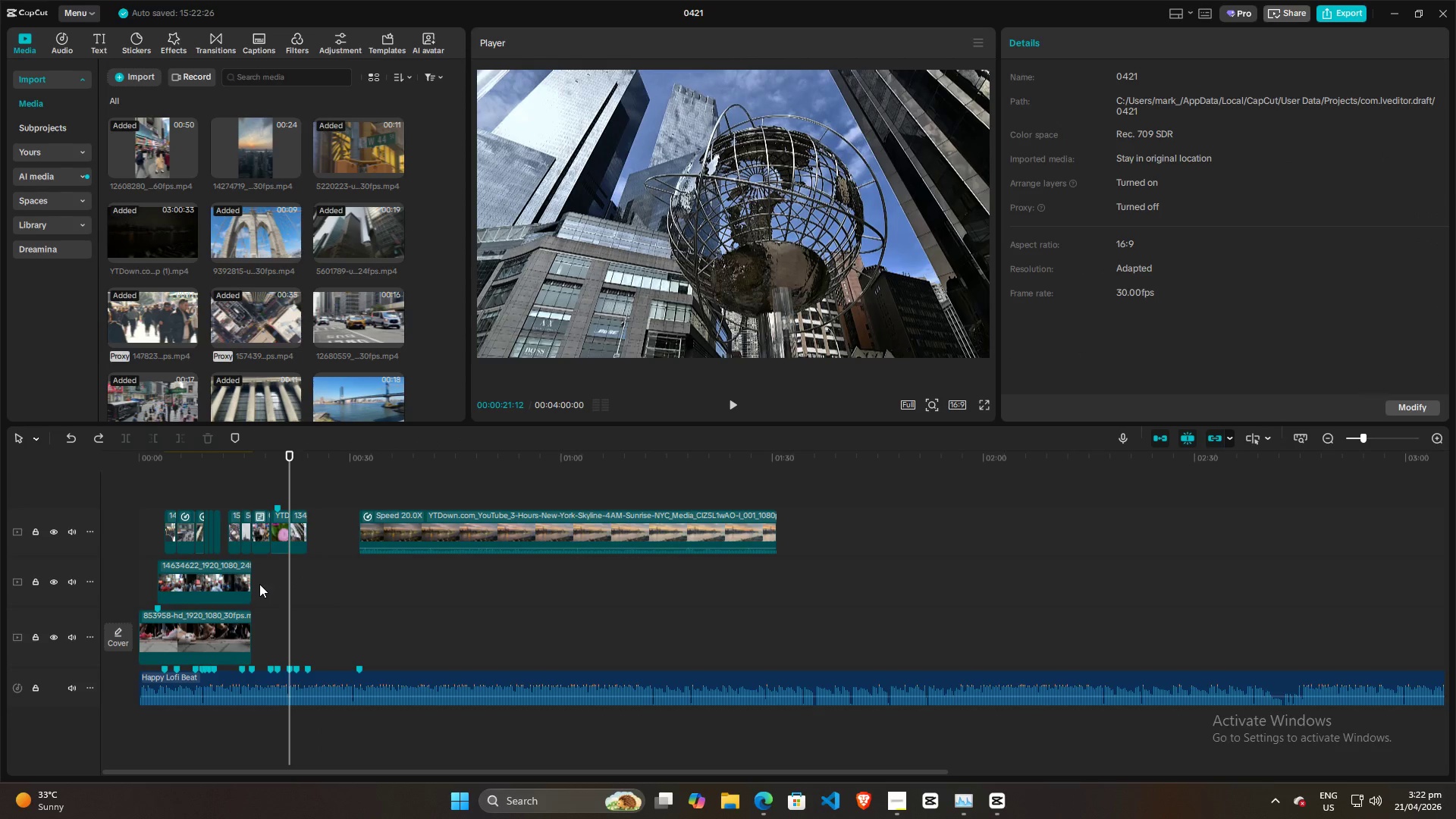 
left_click_drag(start_coordinate=[259, 585], to_coordinate=[554, 493])
 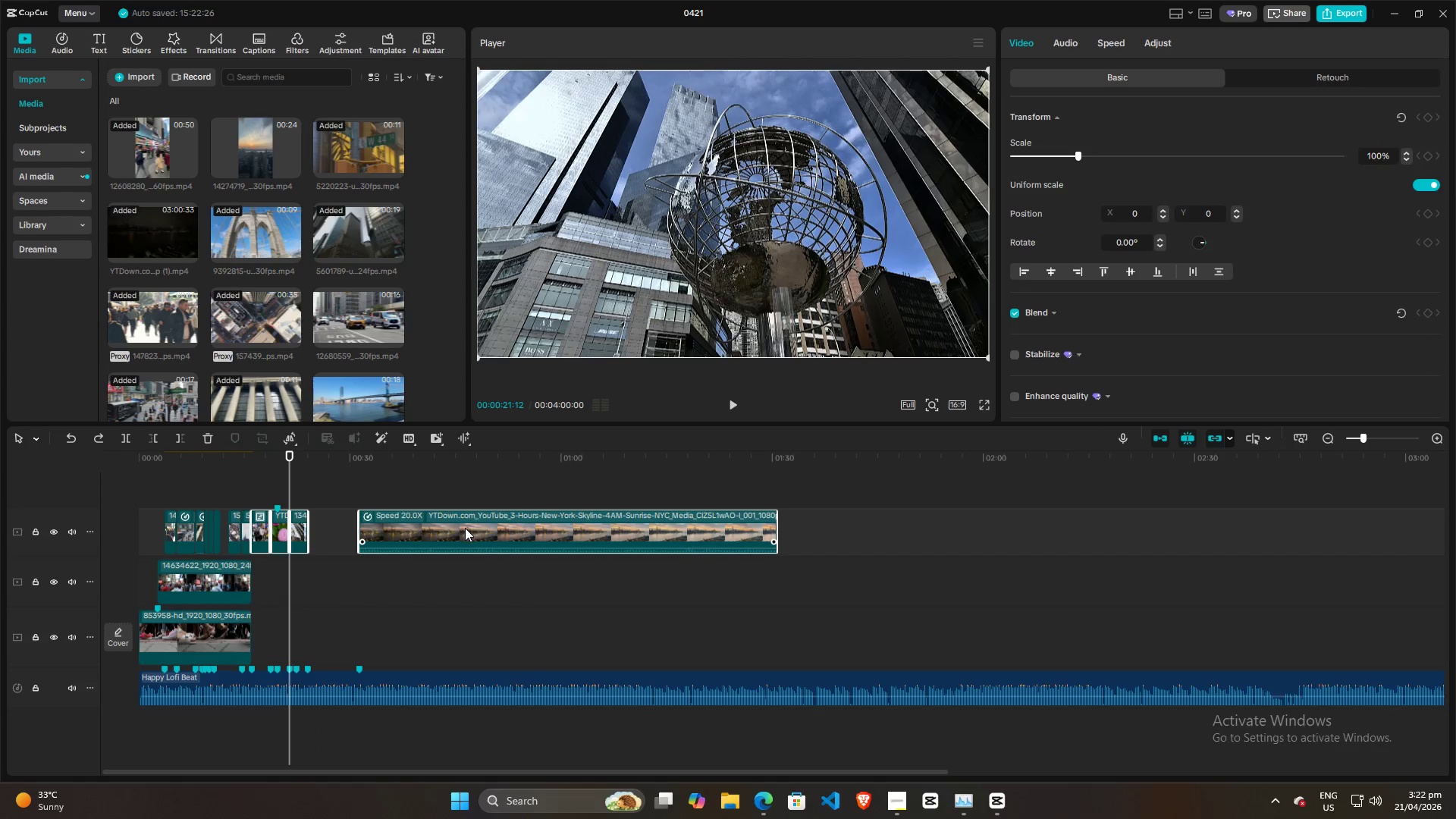 
left_click_drag(start_coordinate=[465, 528], to_coordinate=[466, 579])
 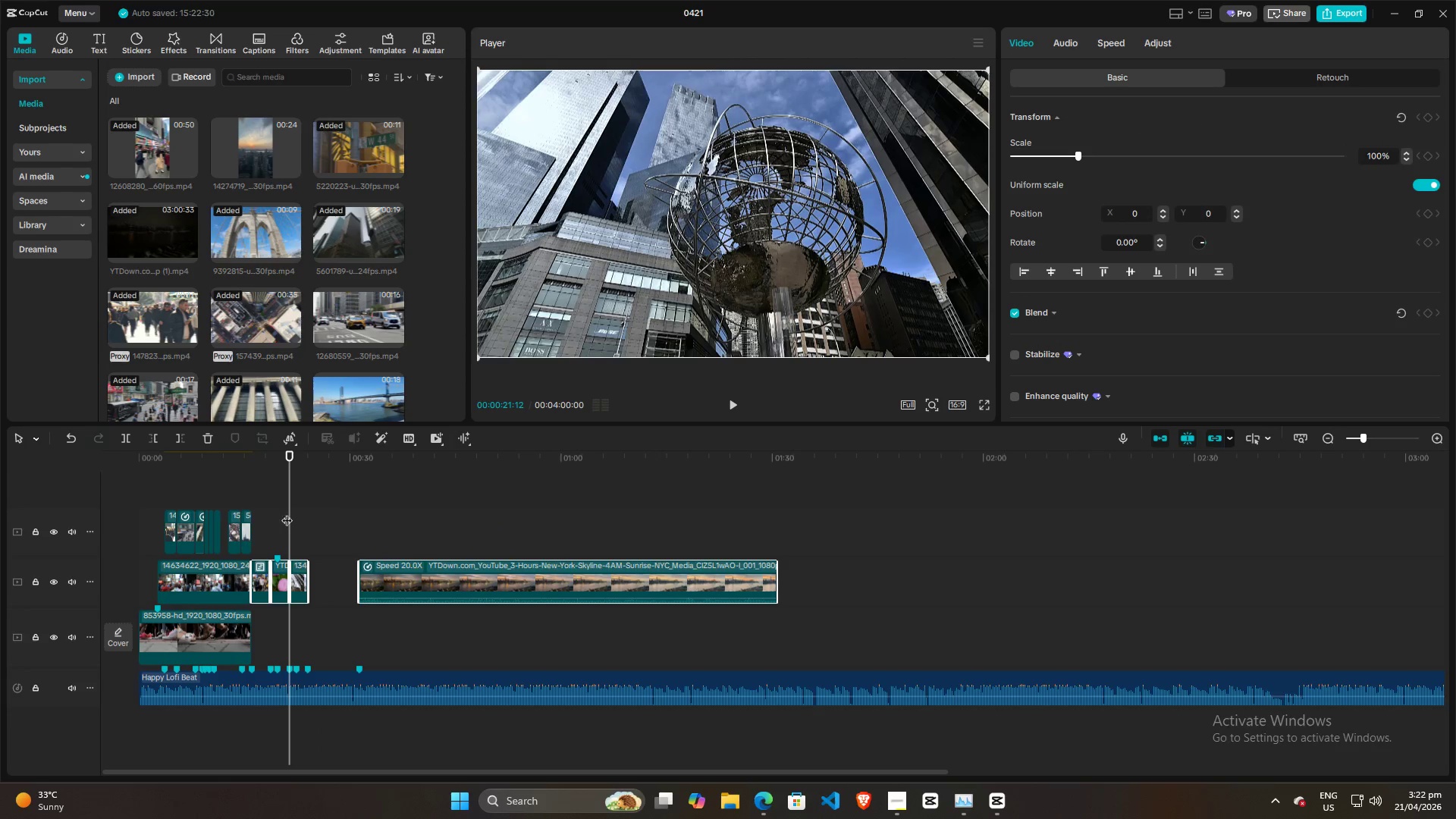 
left_click([280, 510])
 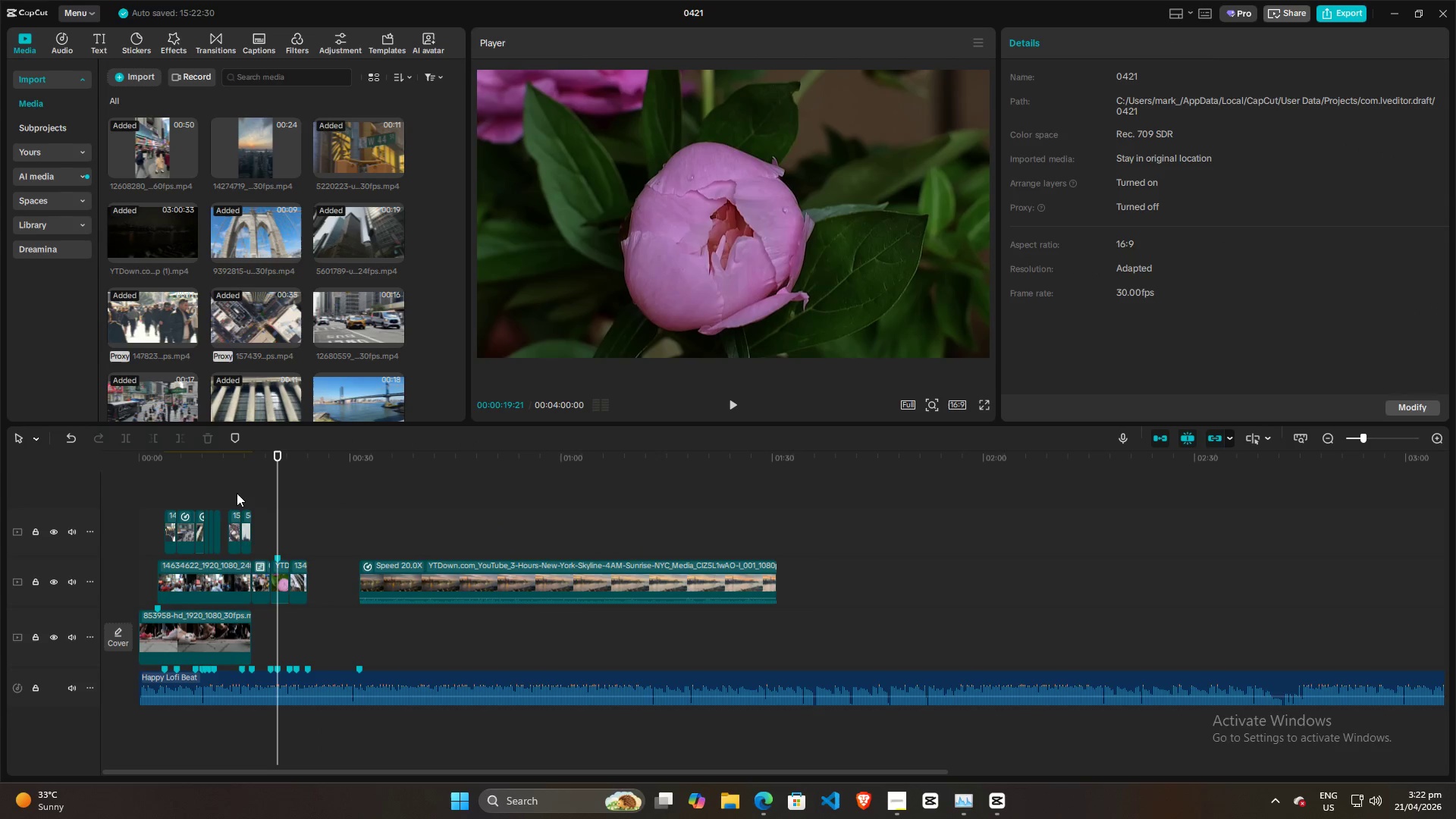 
left_click([228, 491])
 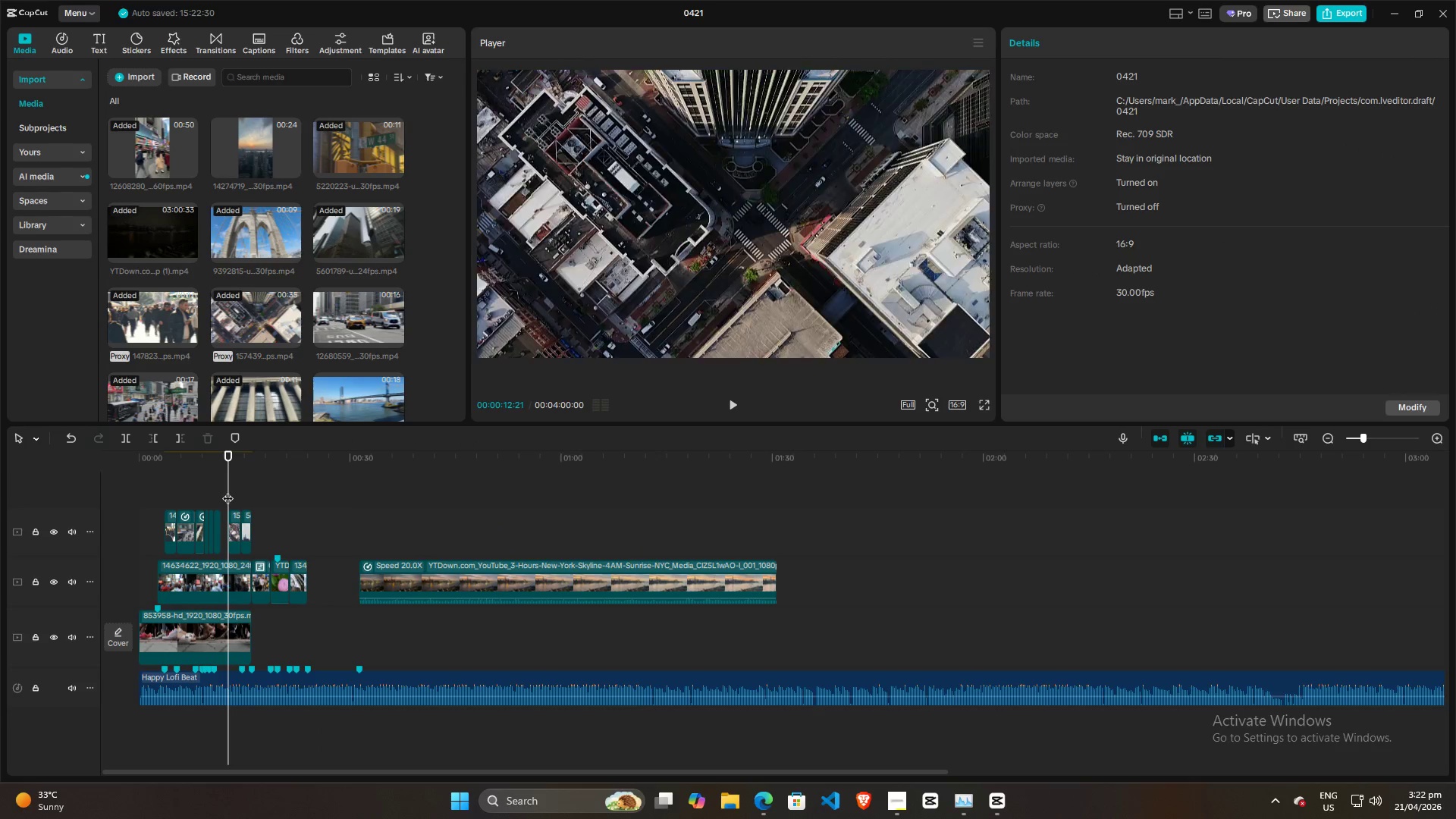 
key(Space)
 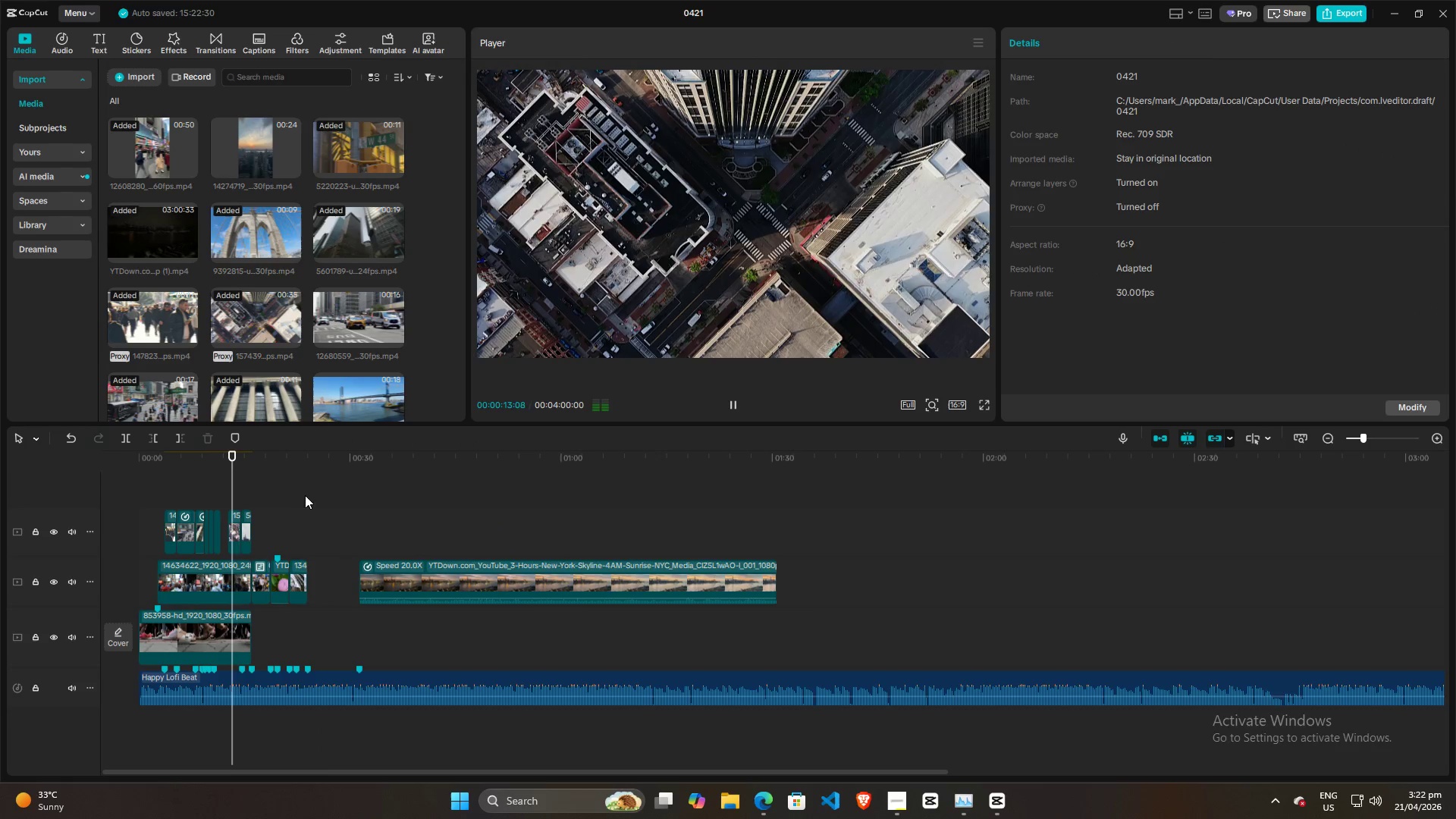 
key(Space)
 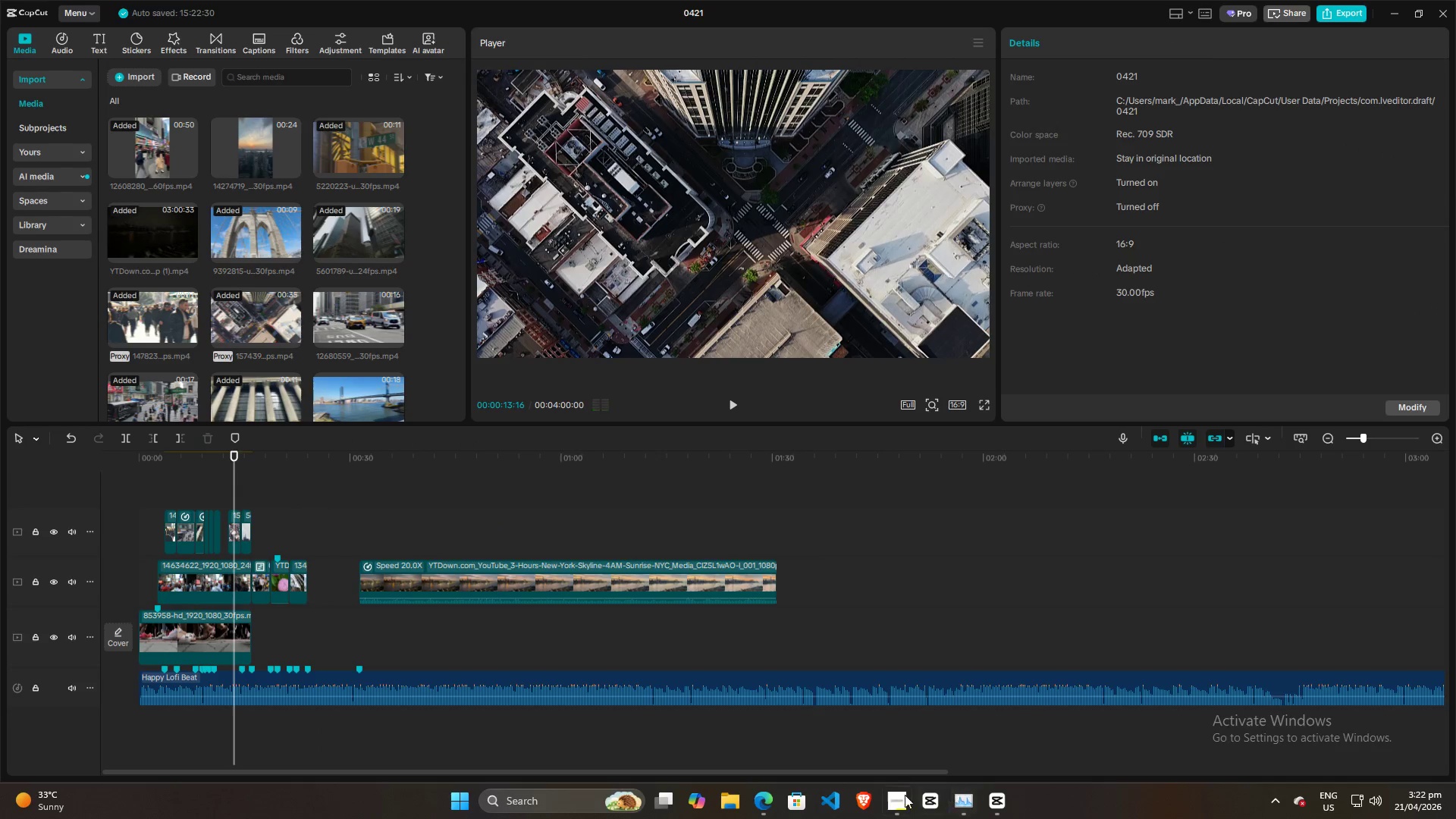 
left_click([890, 802])